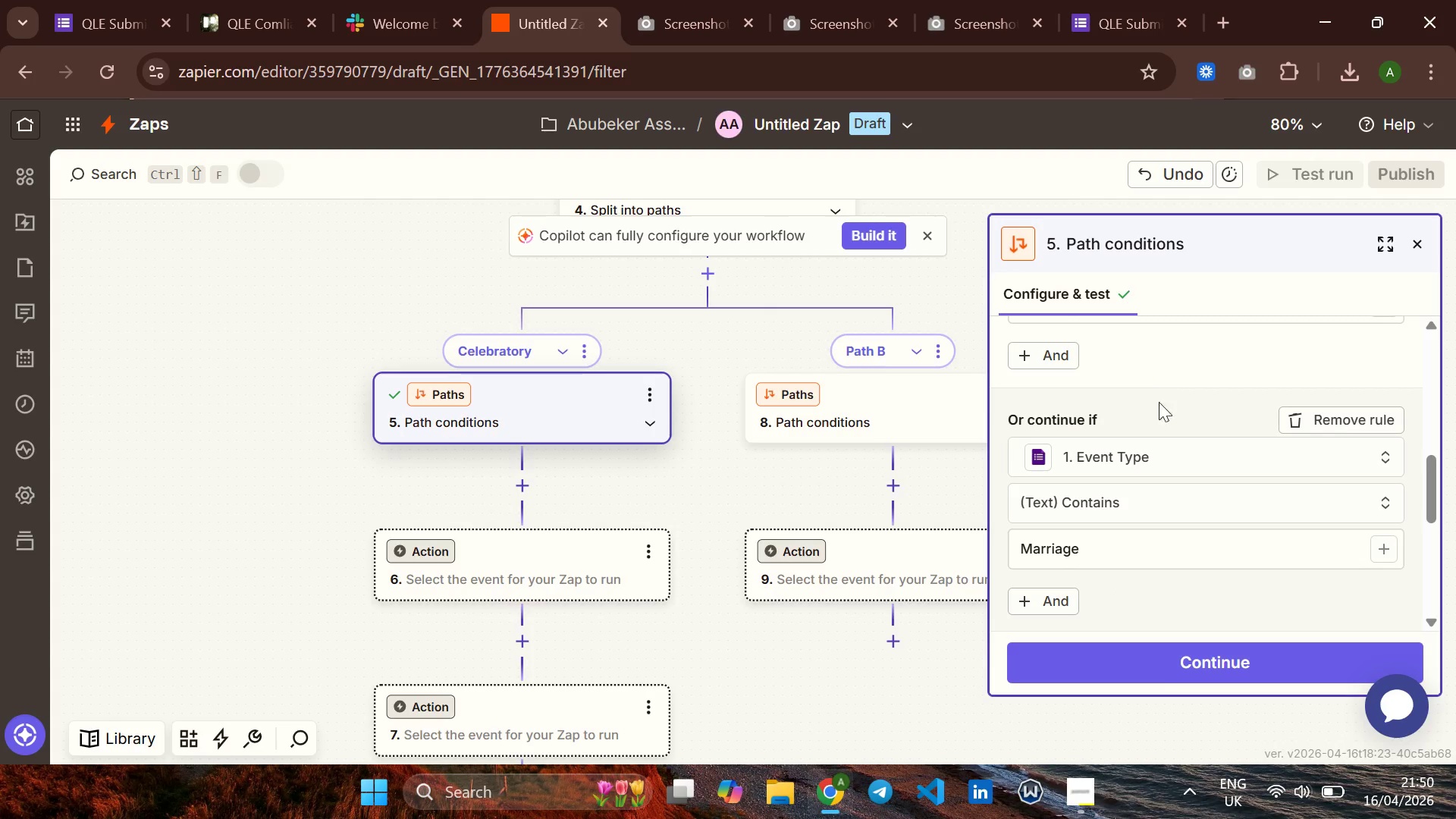 
wait(11.55)
 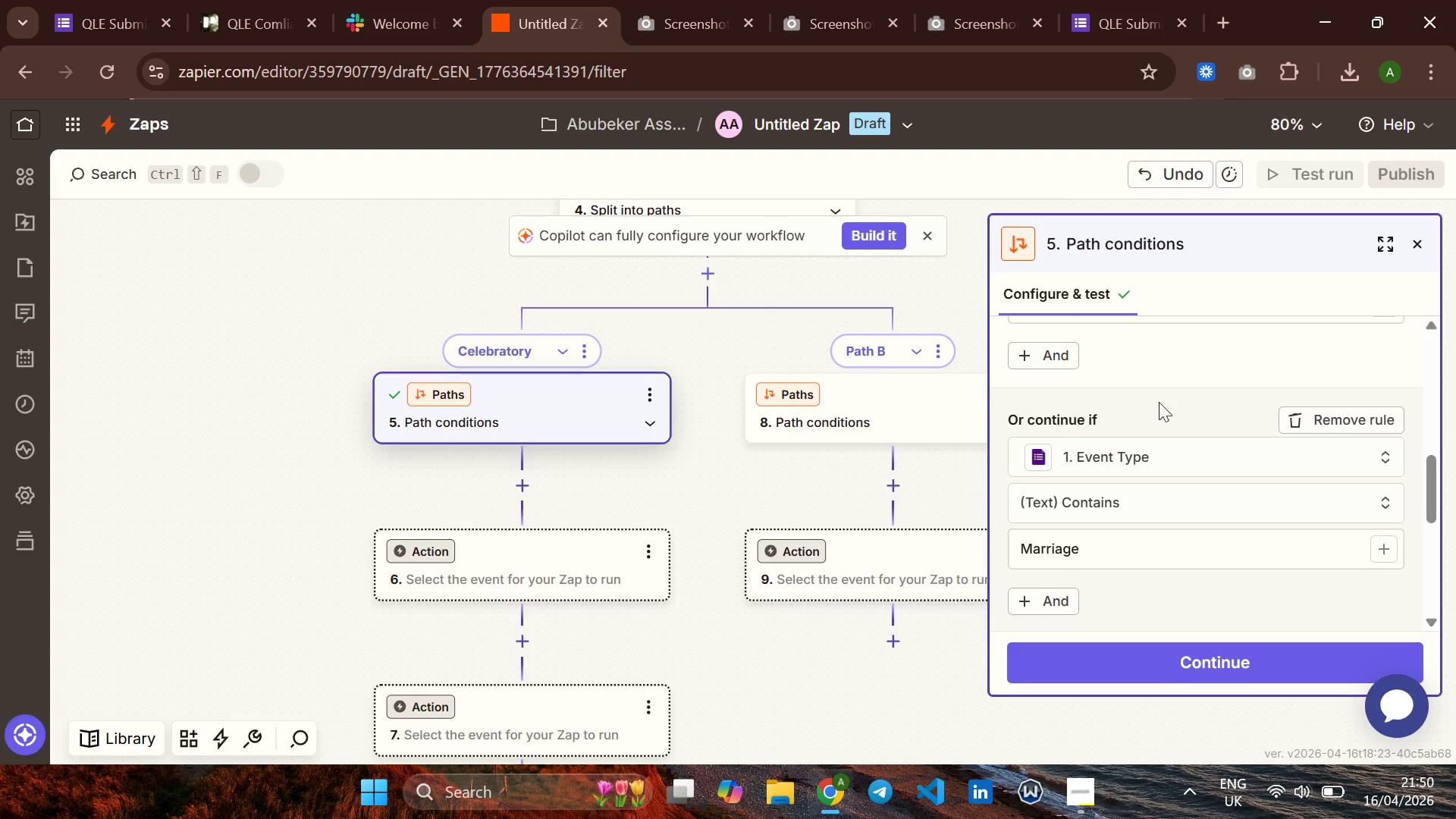 
left_click([1393, 239])
 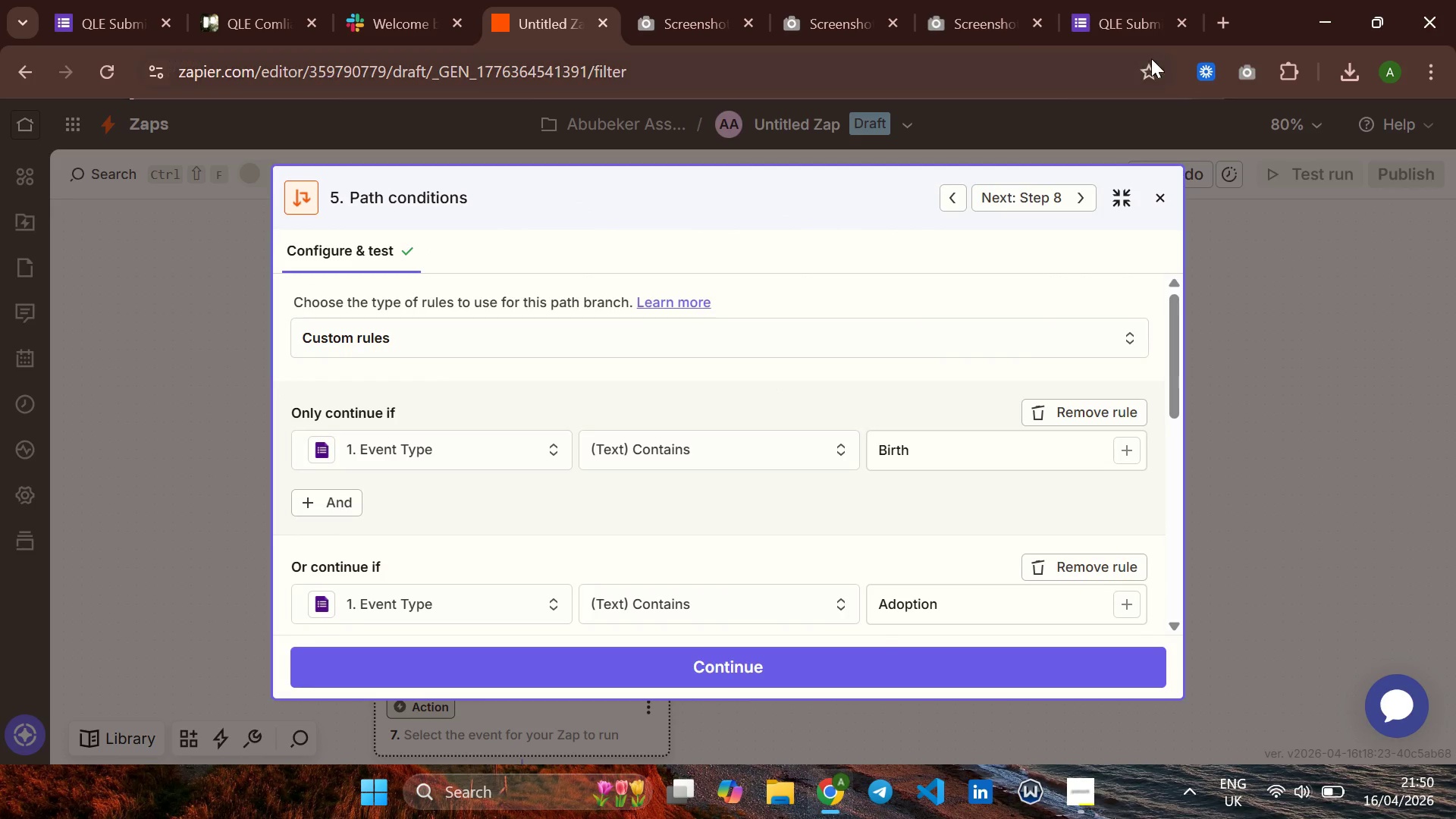 
left_click([1244, 67])
 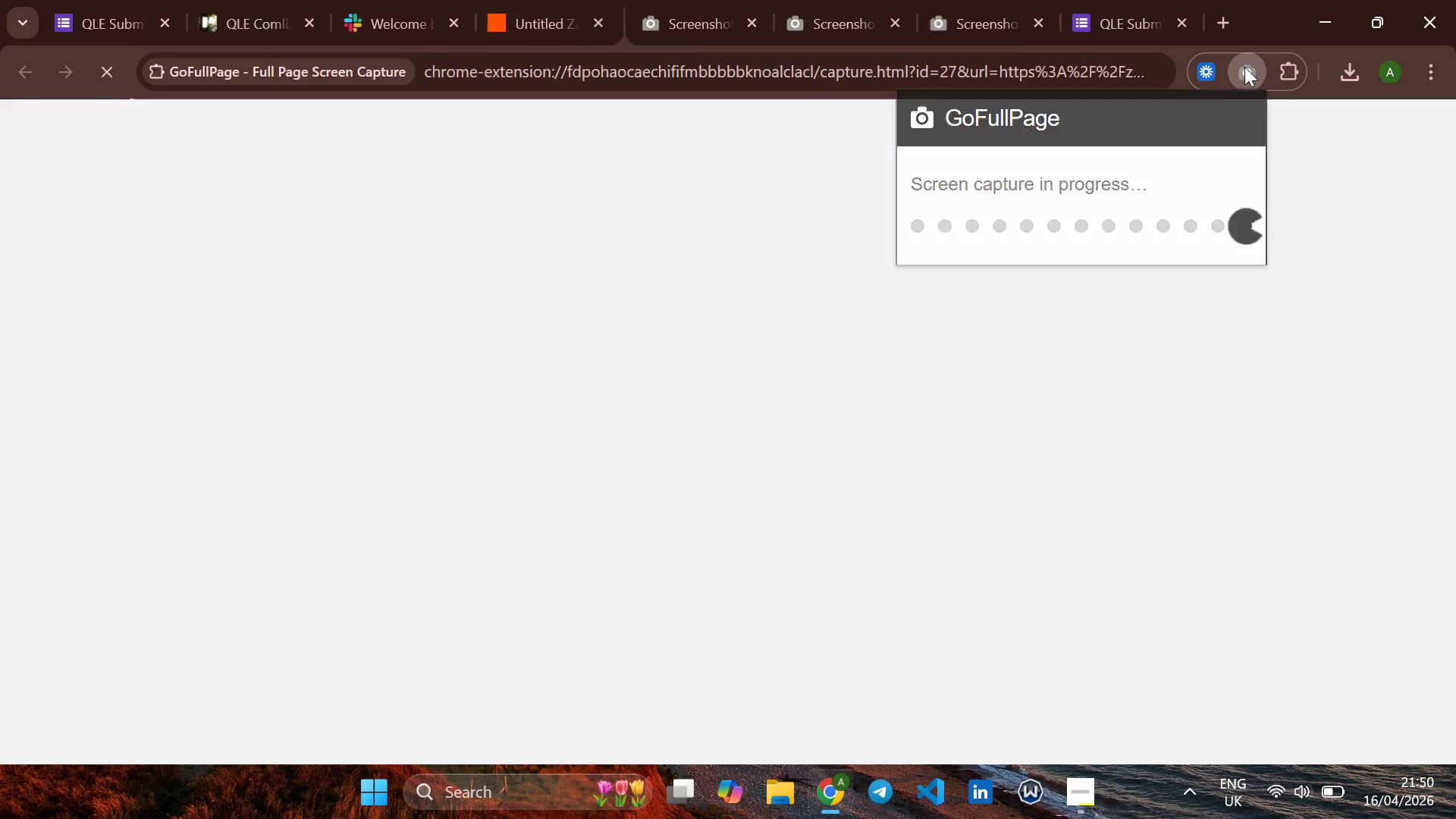 
wait(6.8)
 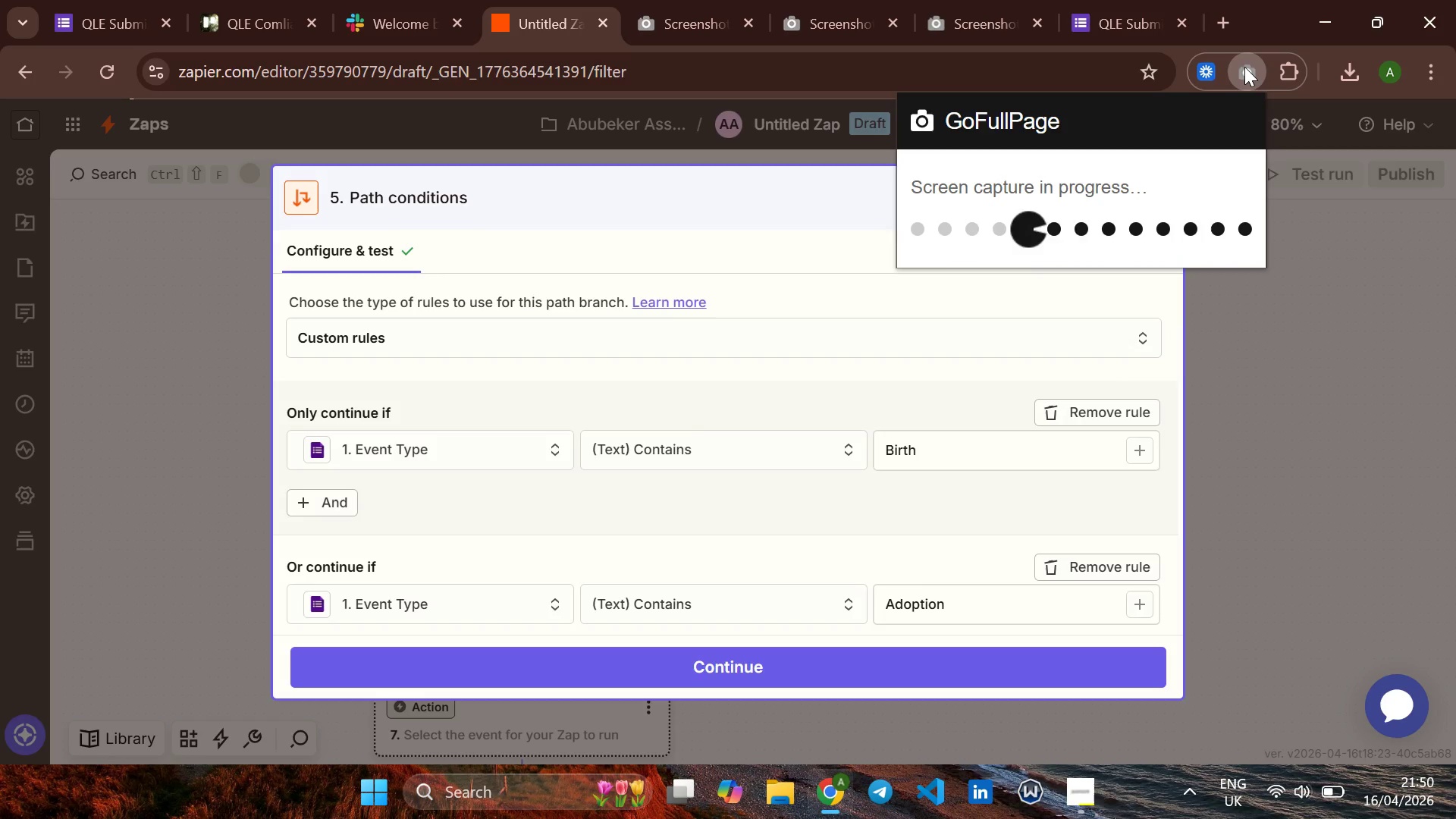 
left_click([1252, 120])
 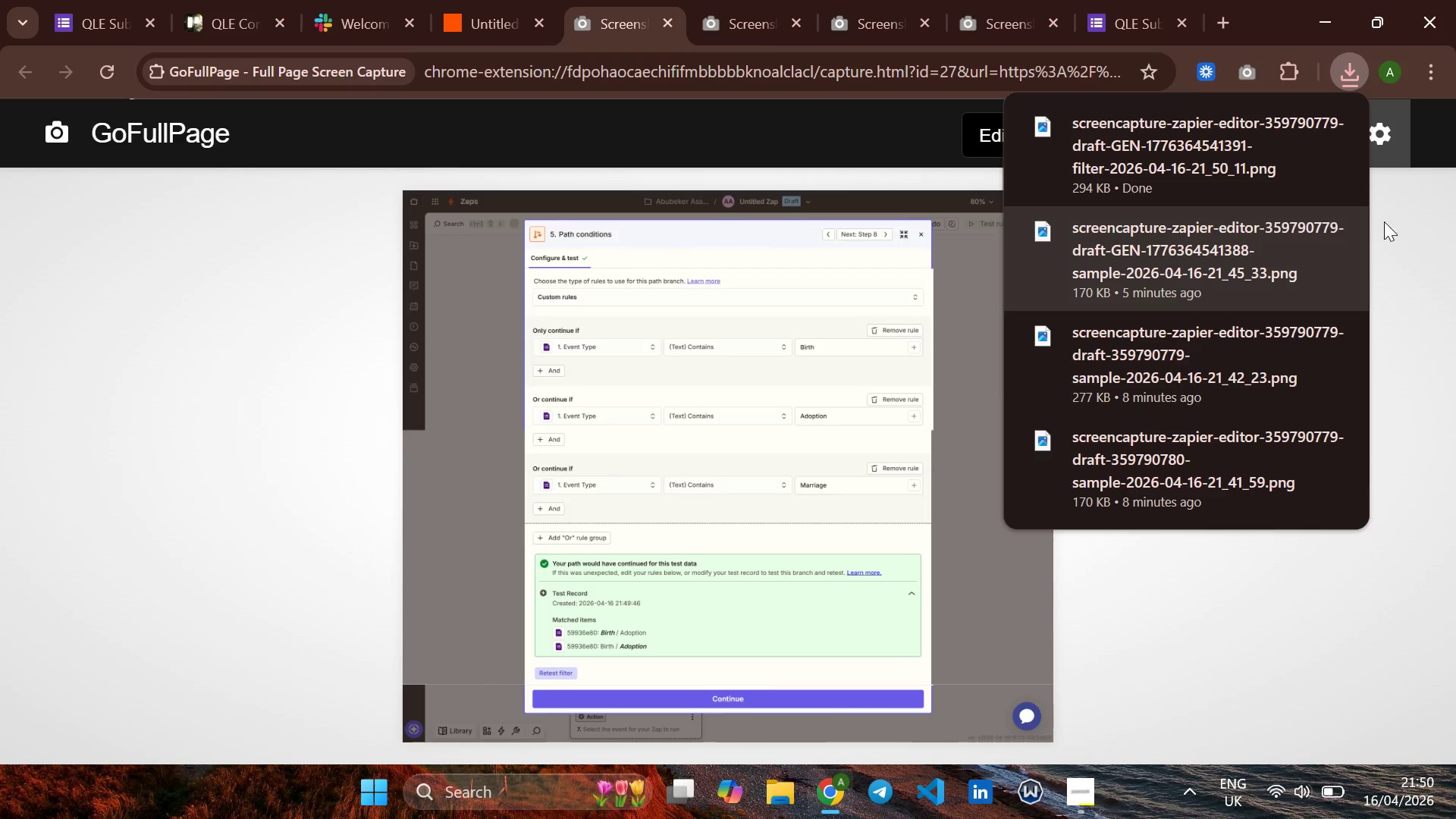 
left_click([1414, 219])
 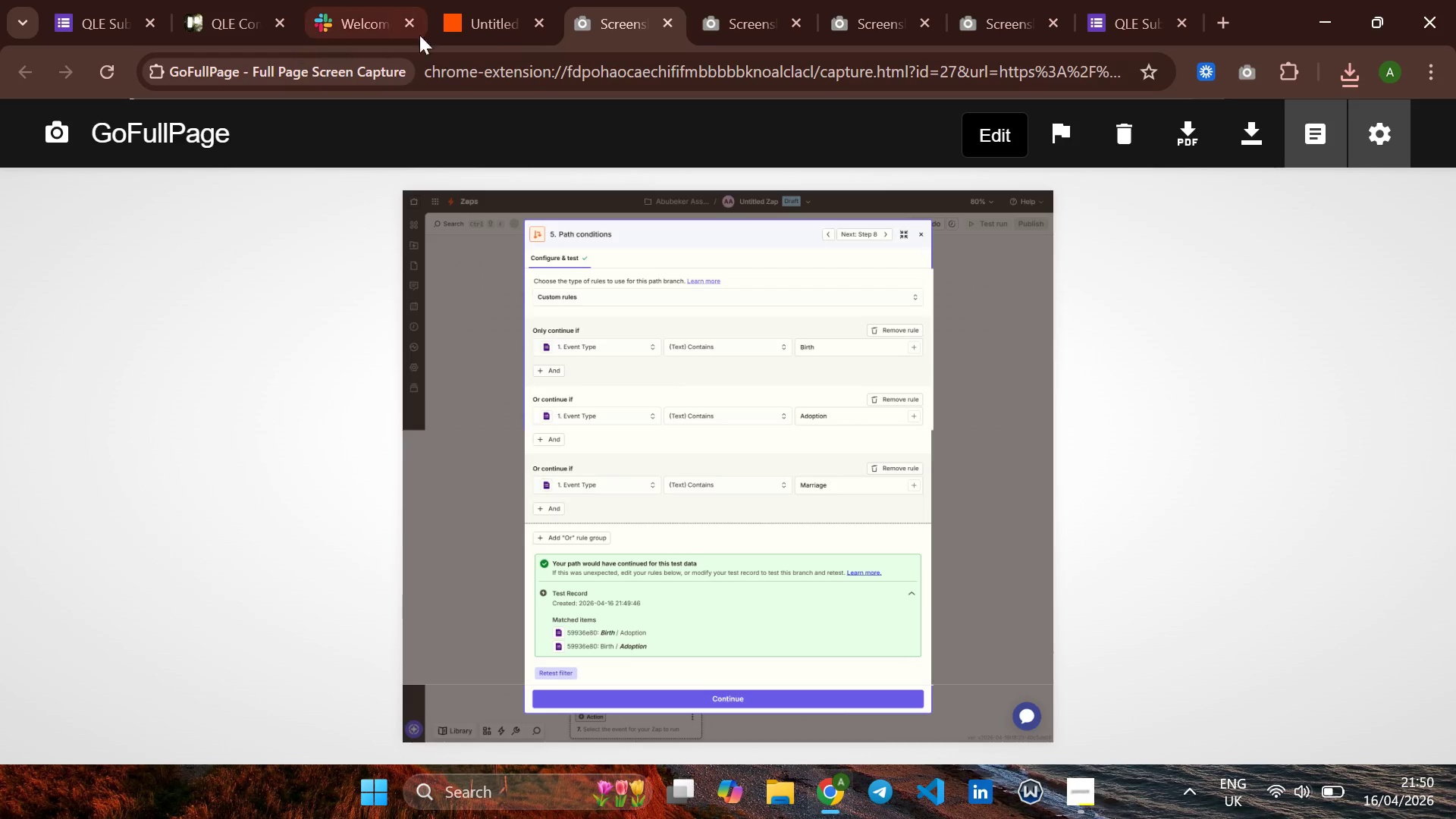 
left_click([511, 21])
 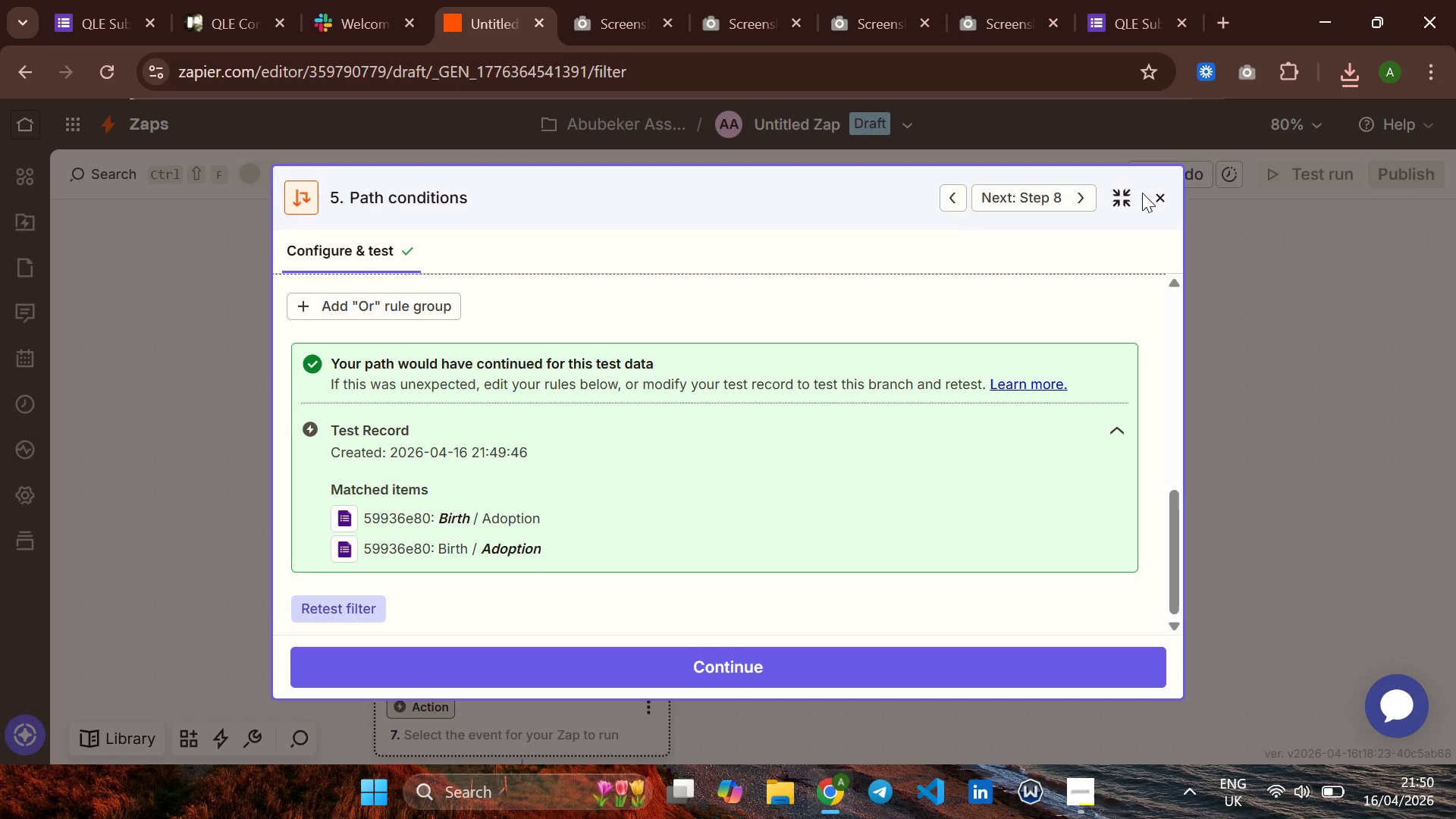 
left_click([1120, 193])
 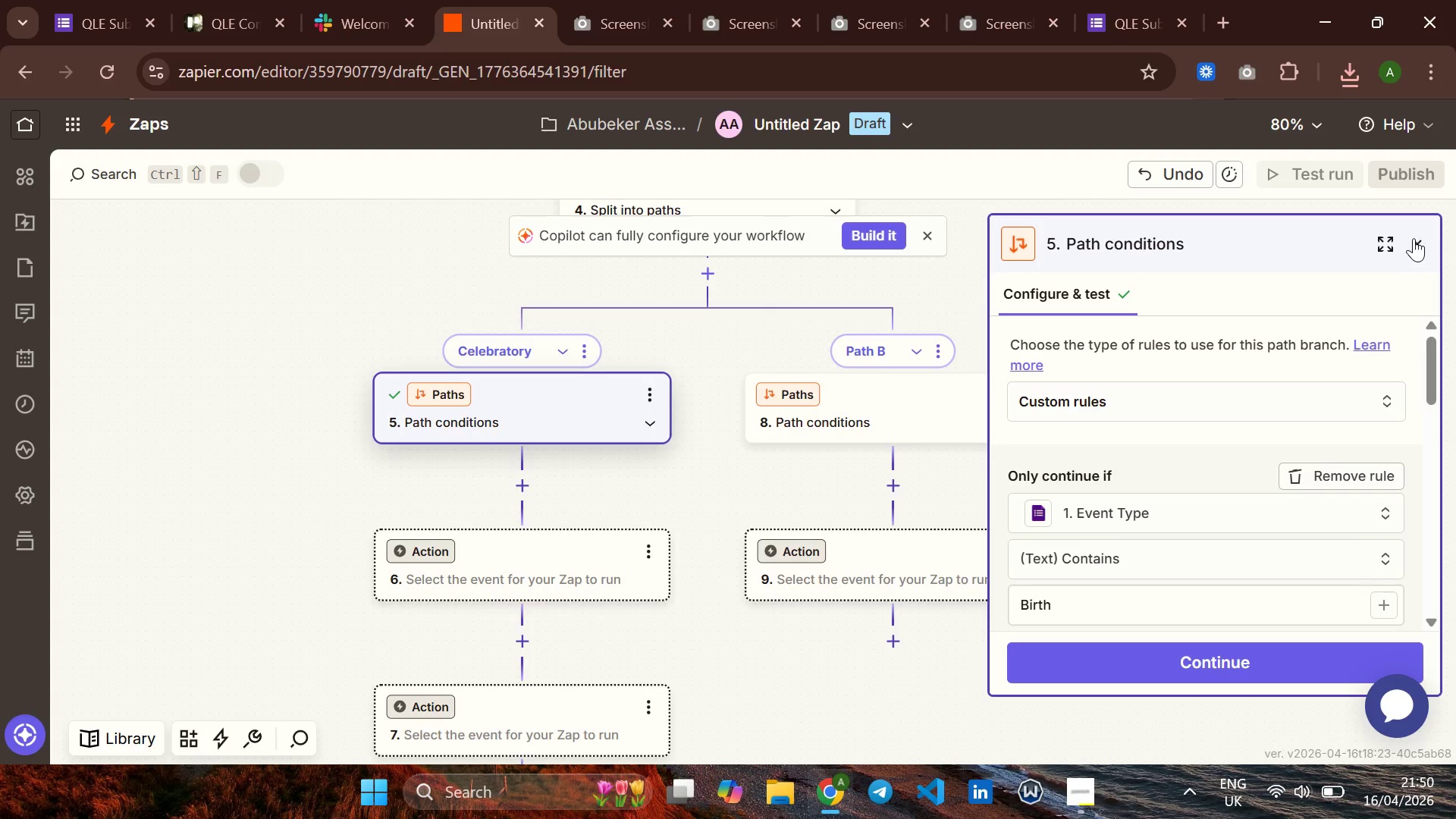 
left_click([1417, 234])
 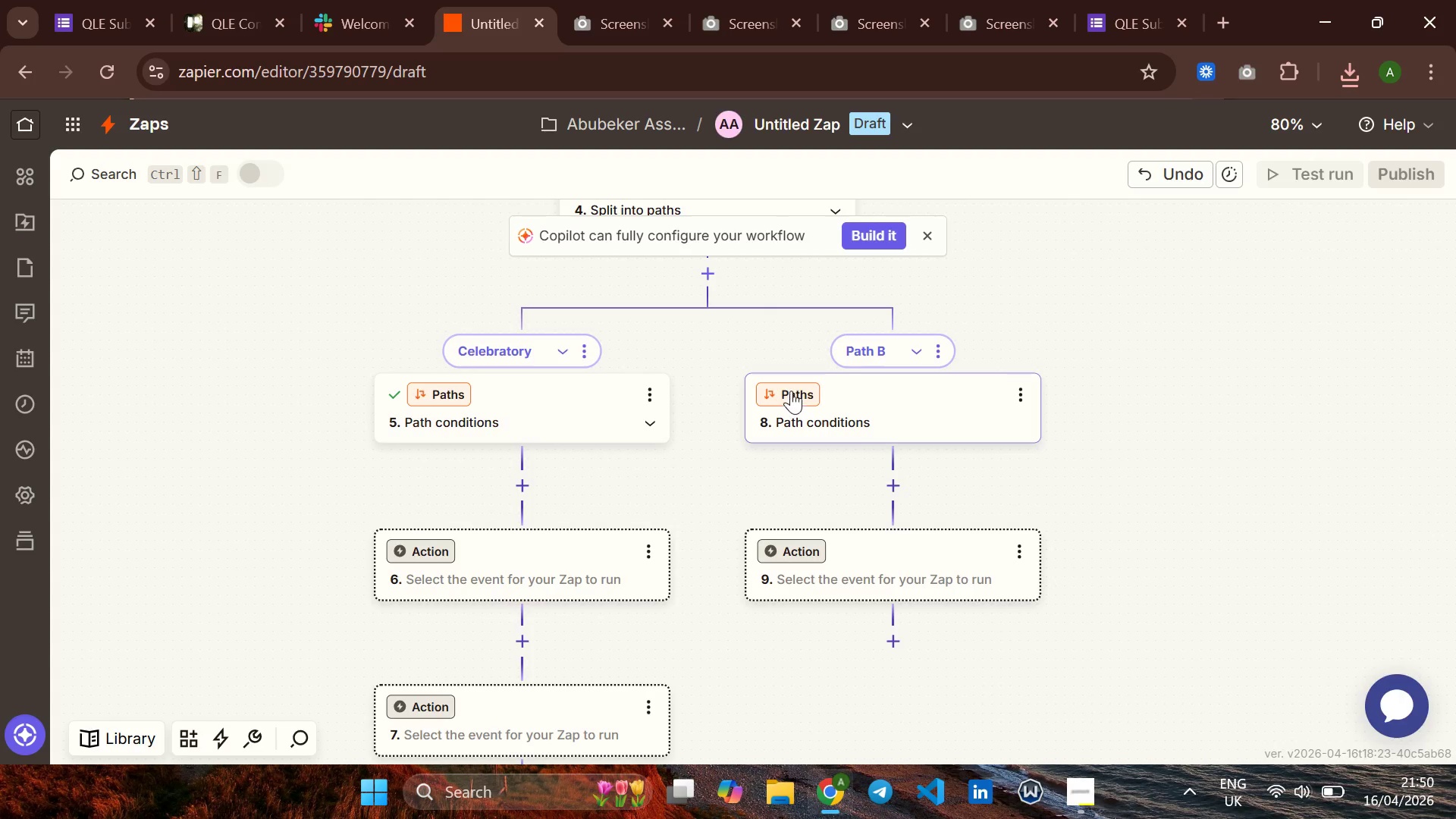 
left_click([792, 389])
 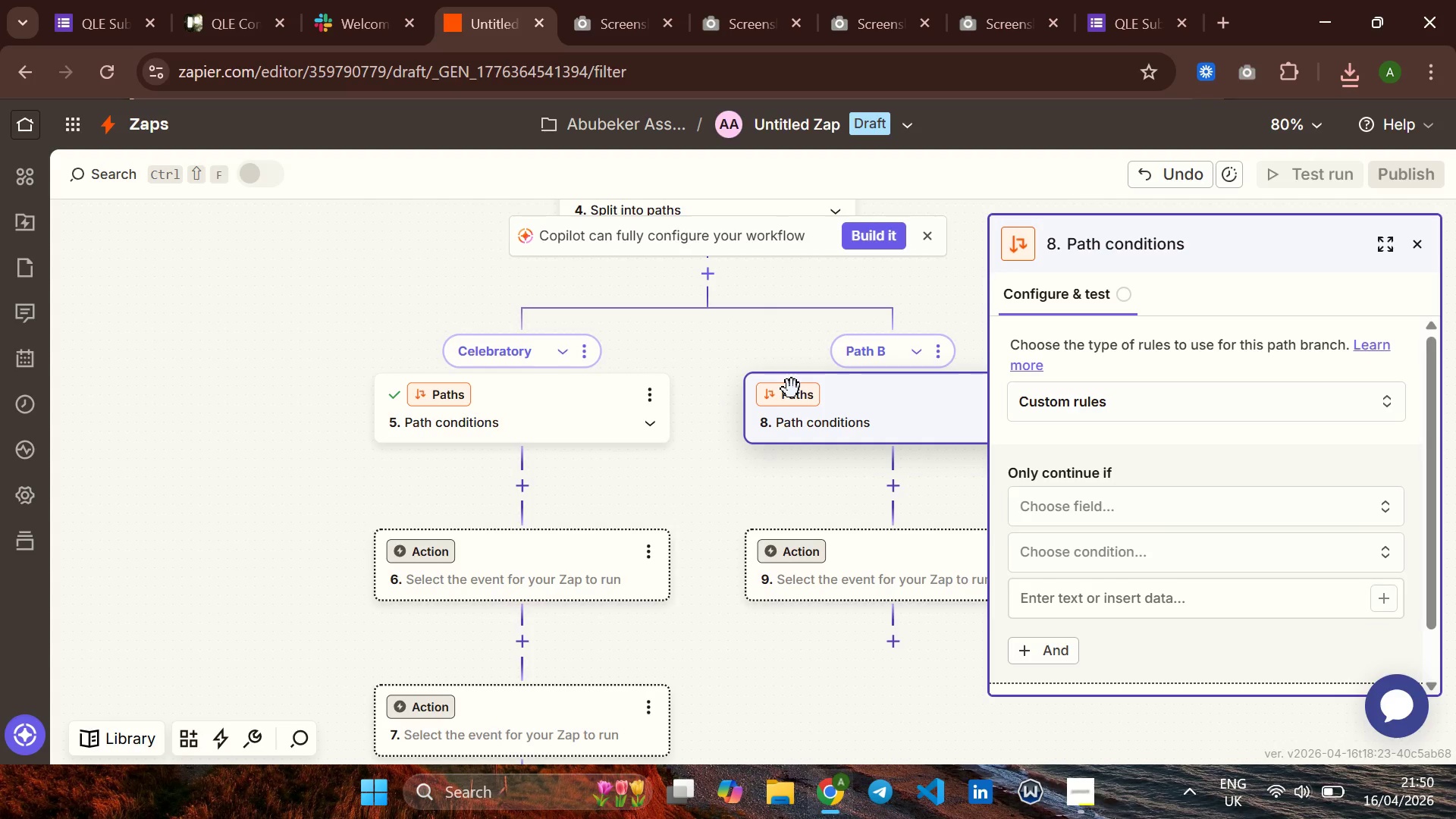 
wait(9.02)
 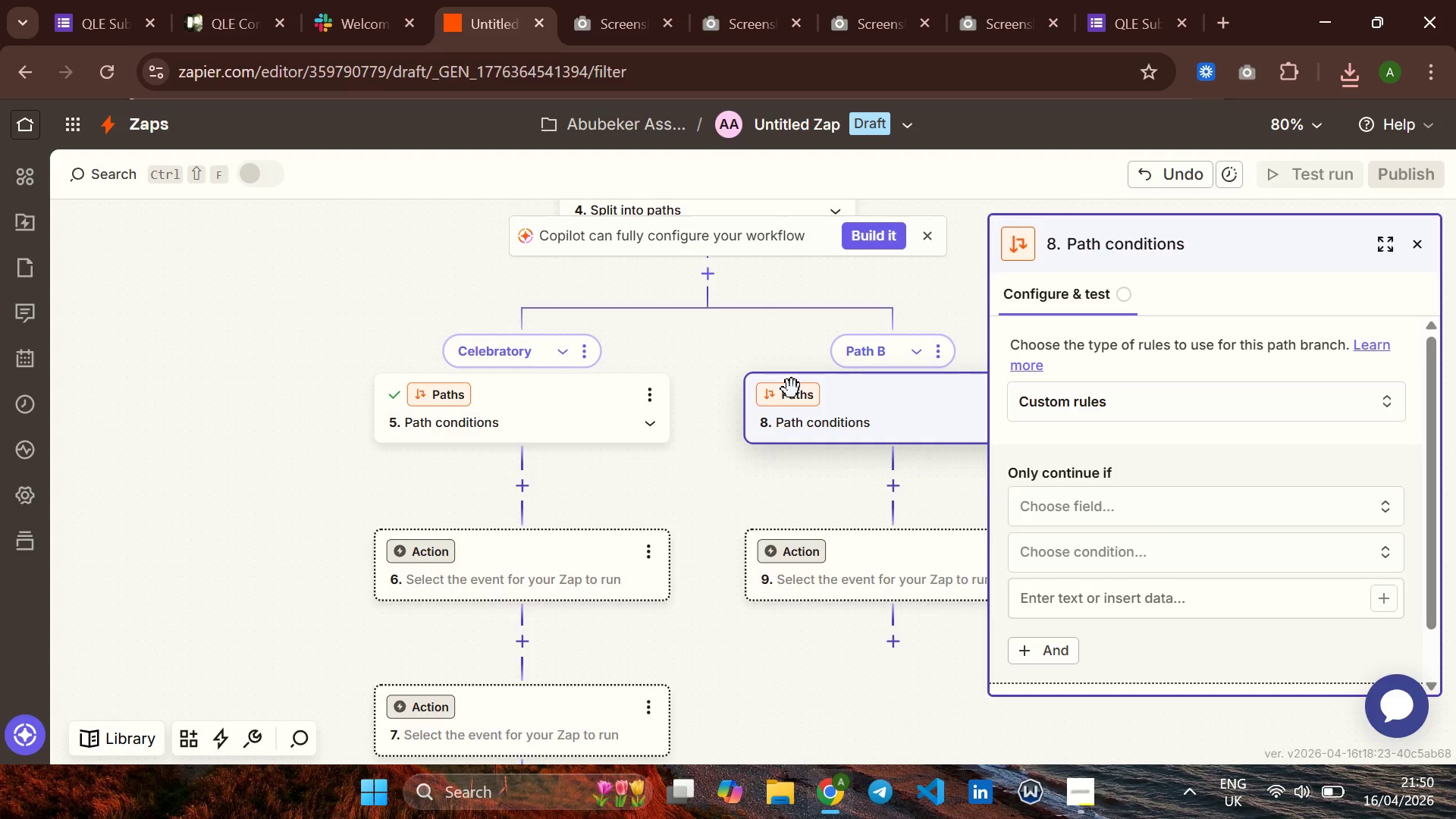 
left_click([941, 314])
 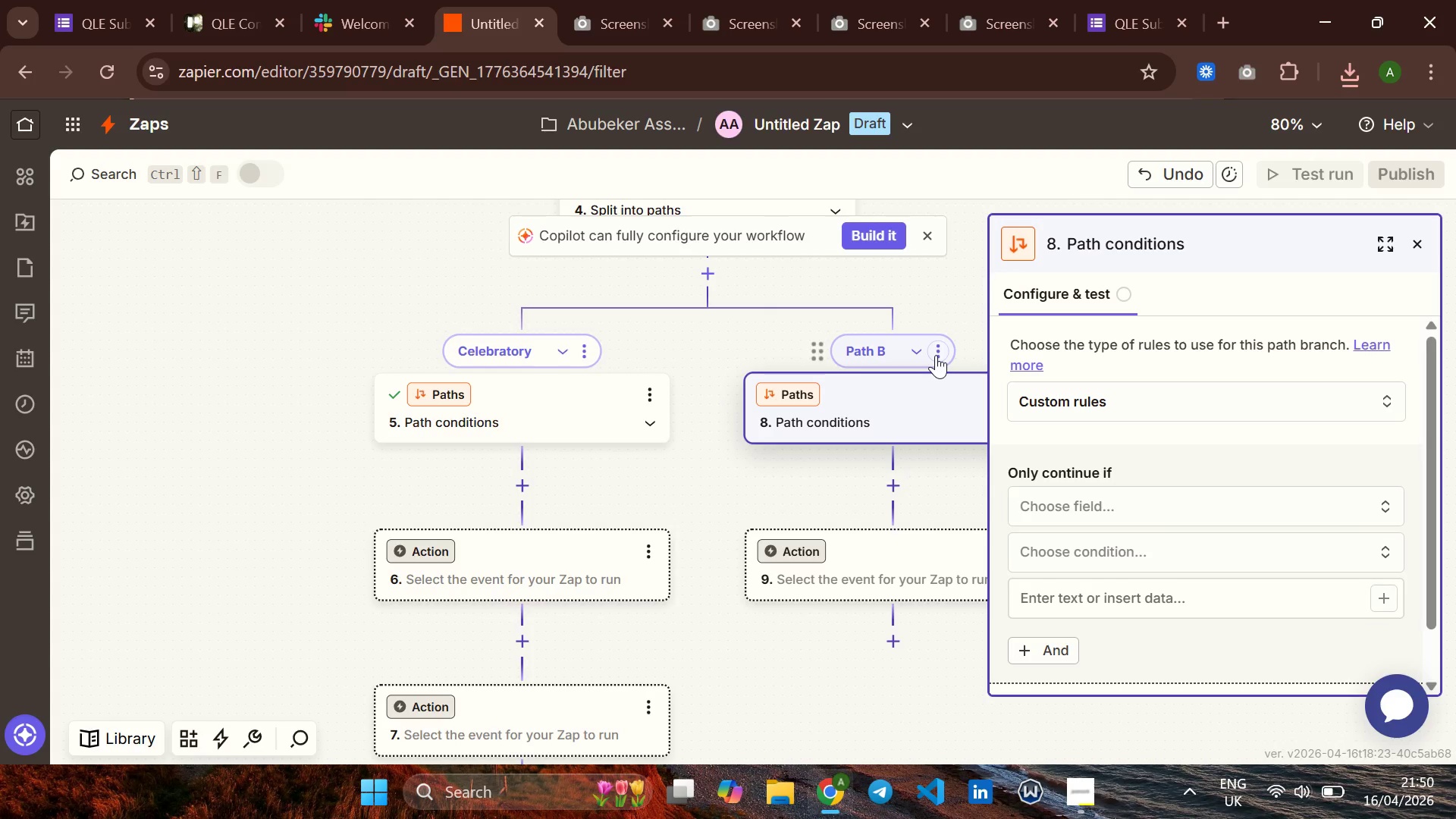 
left_click([936, 355])
 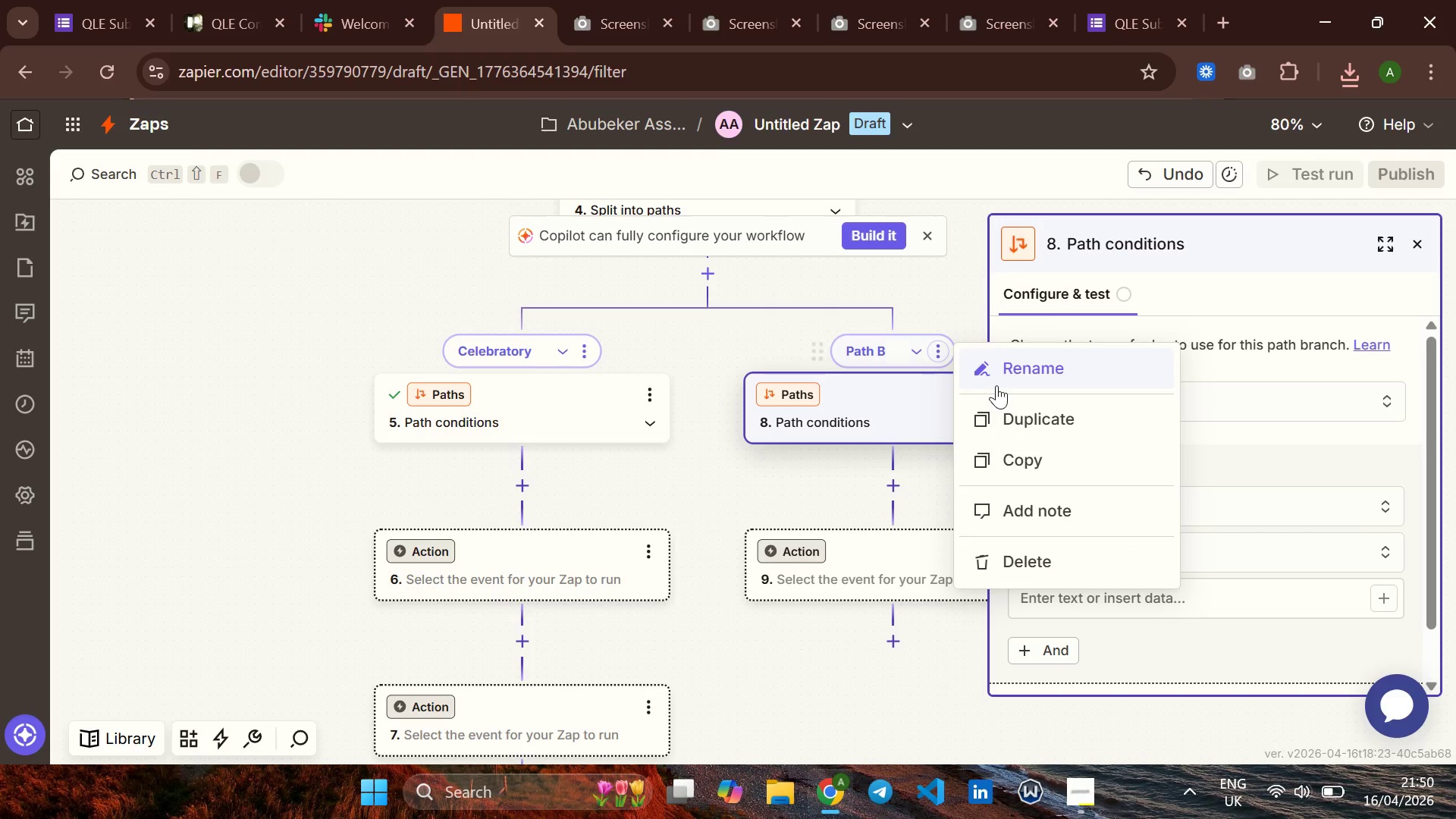 
left_click([1001, 384])
 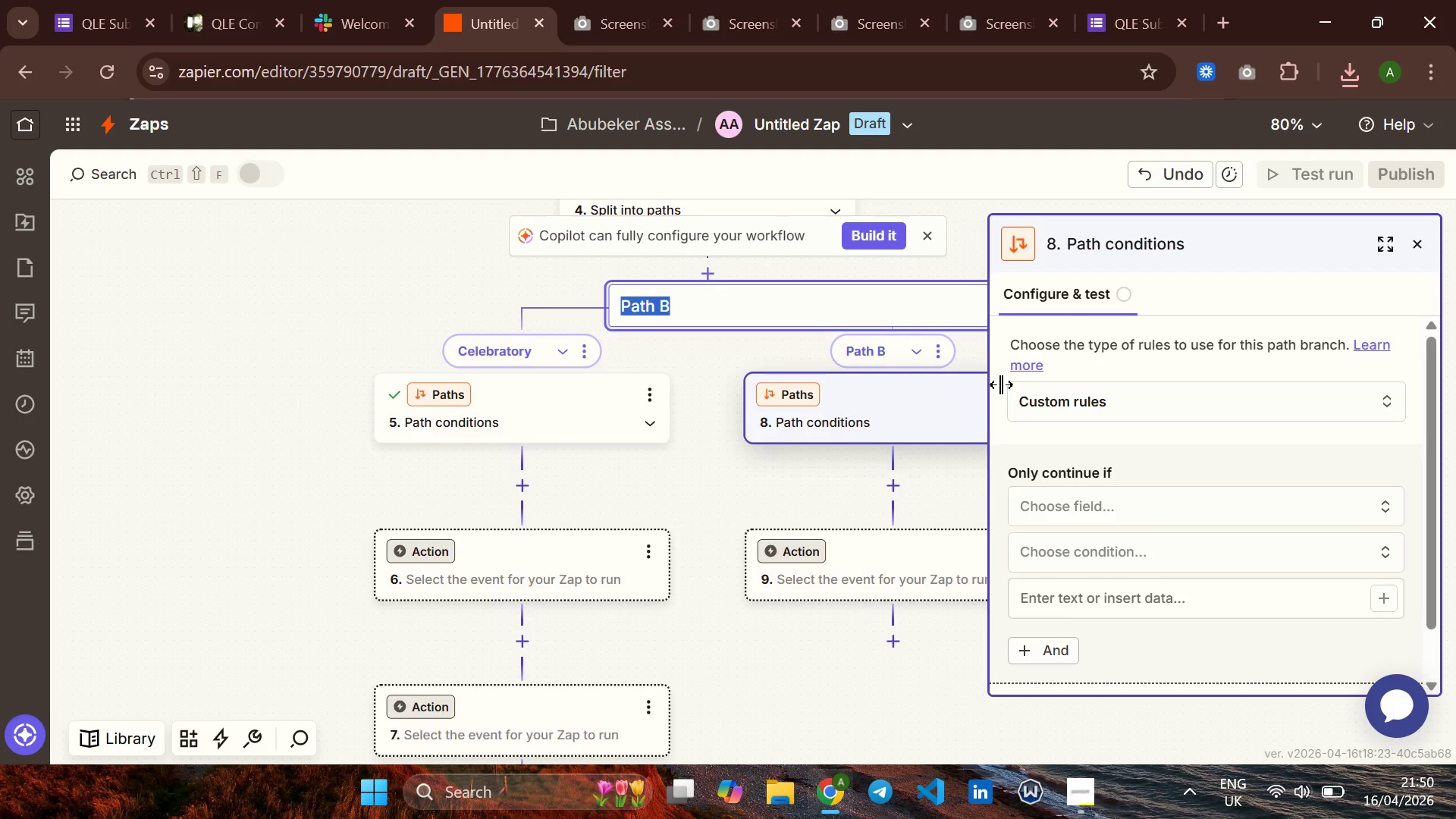 
type(Urgent)
 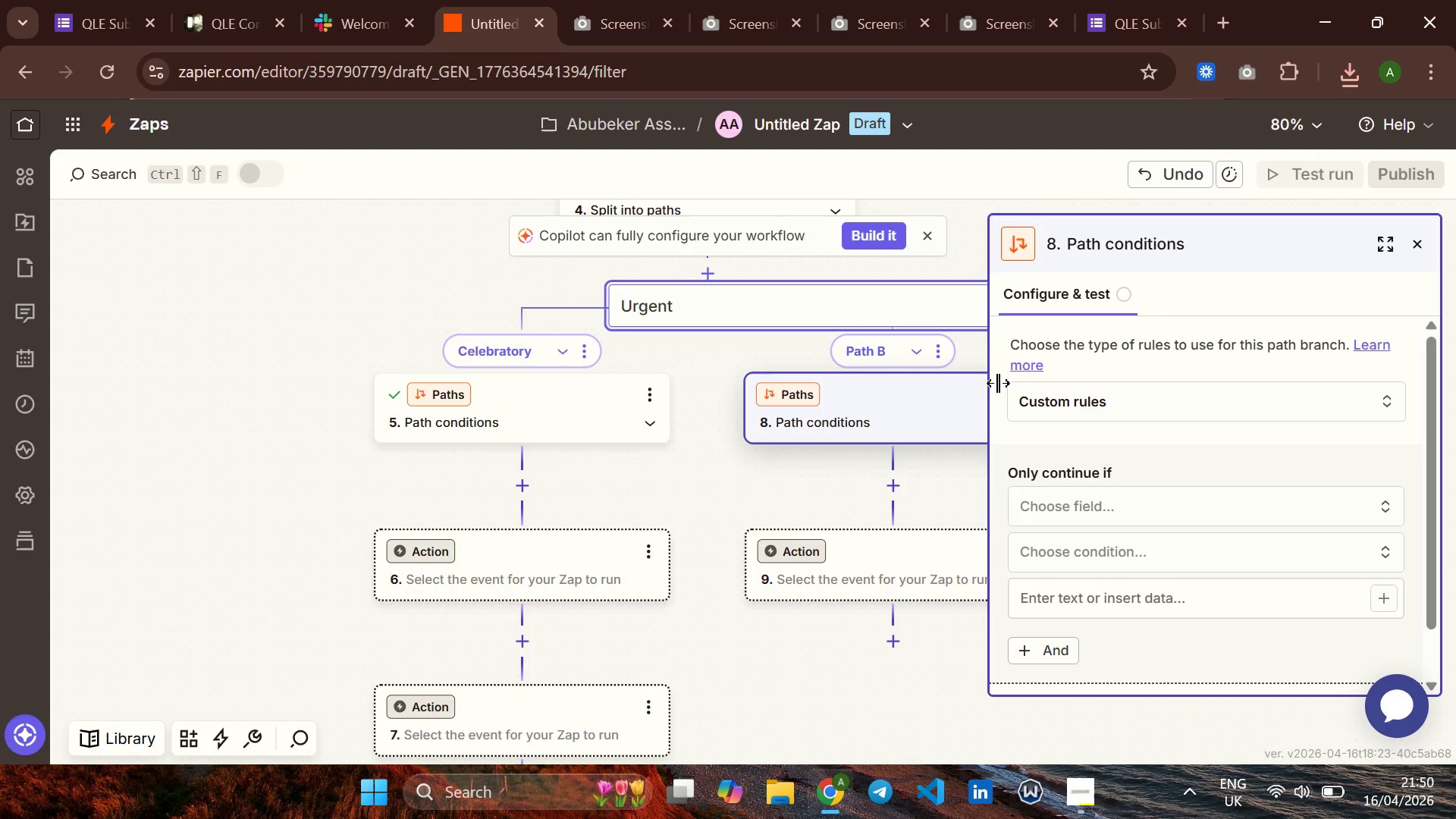 
wait(10.8)
 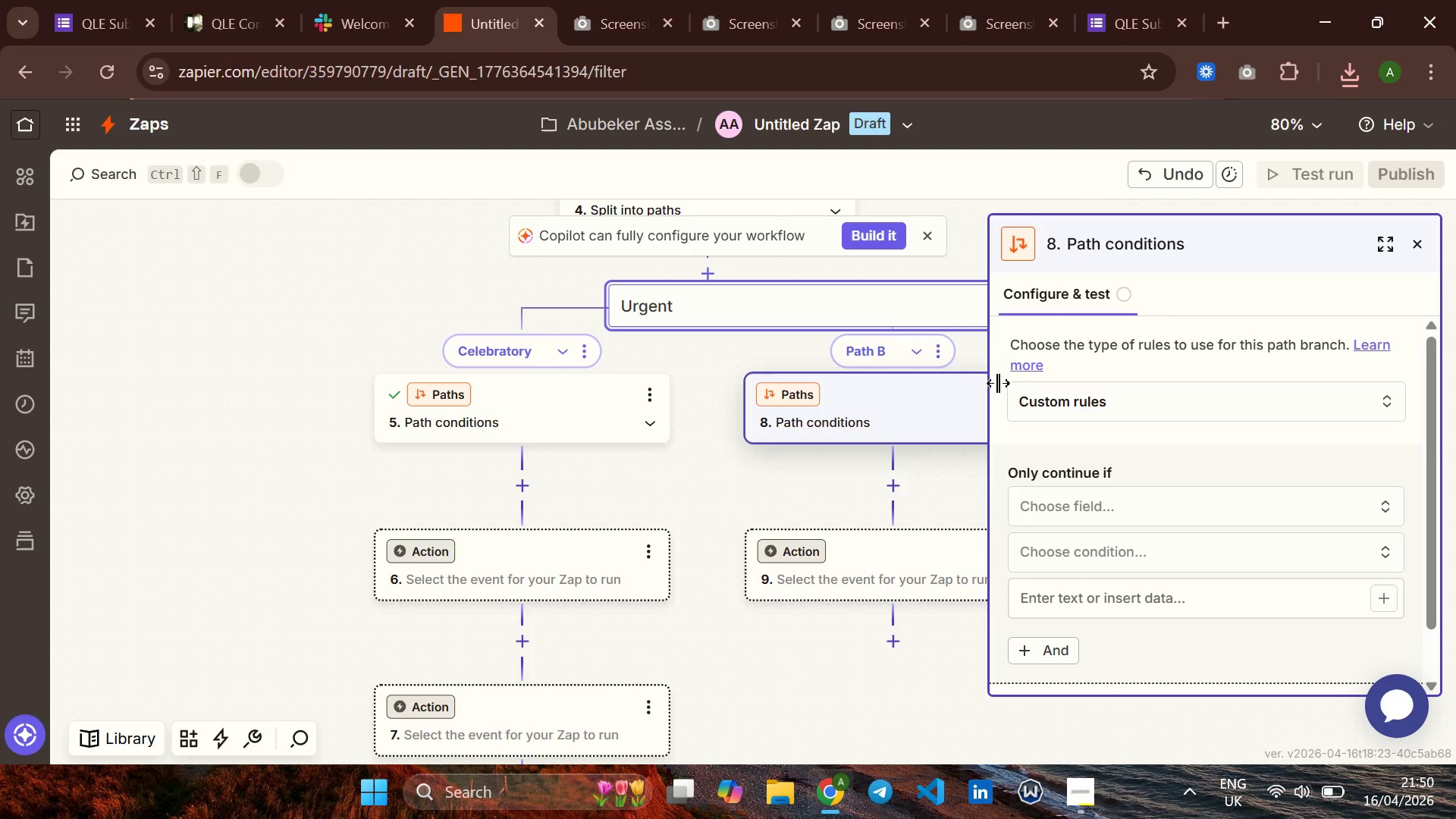 
key(Enter)
 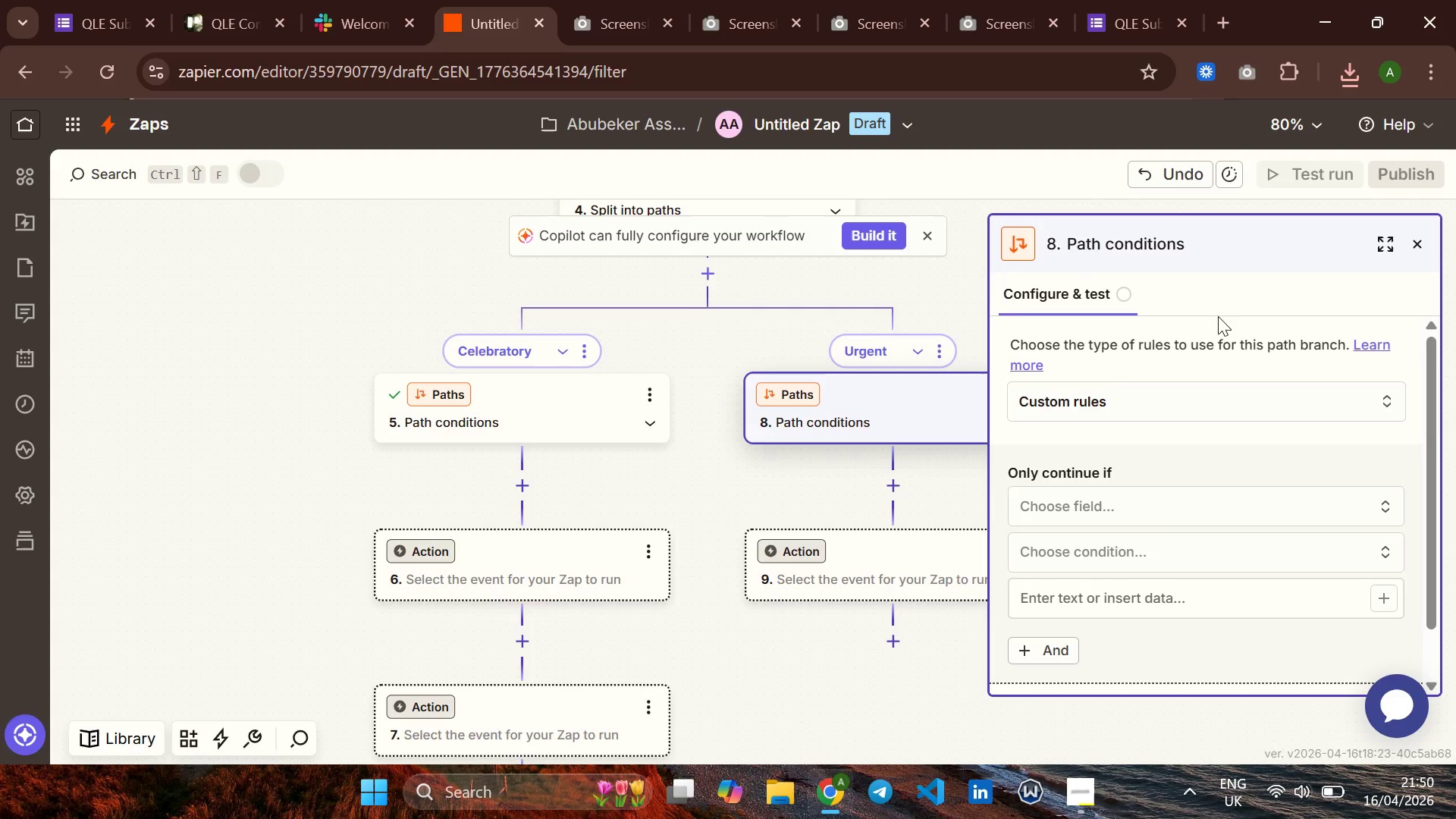 
left_click([1128, 504])
 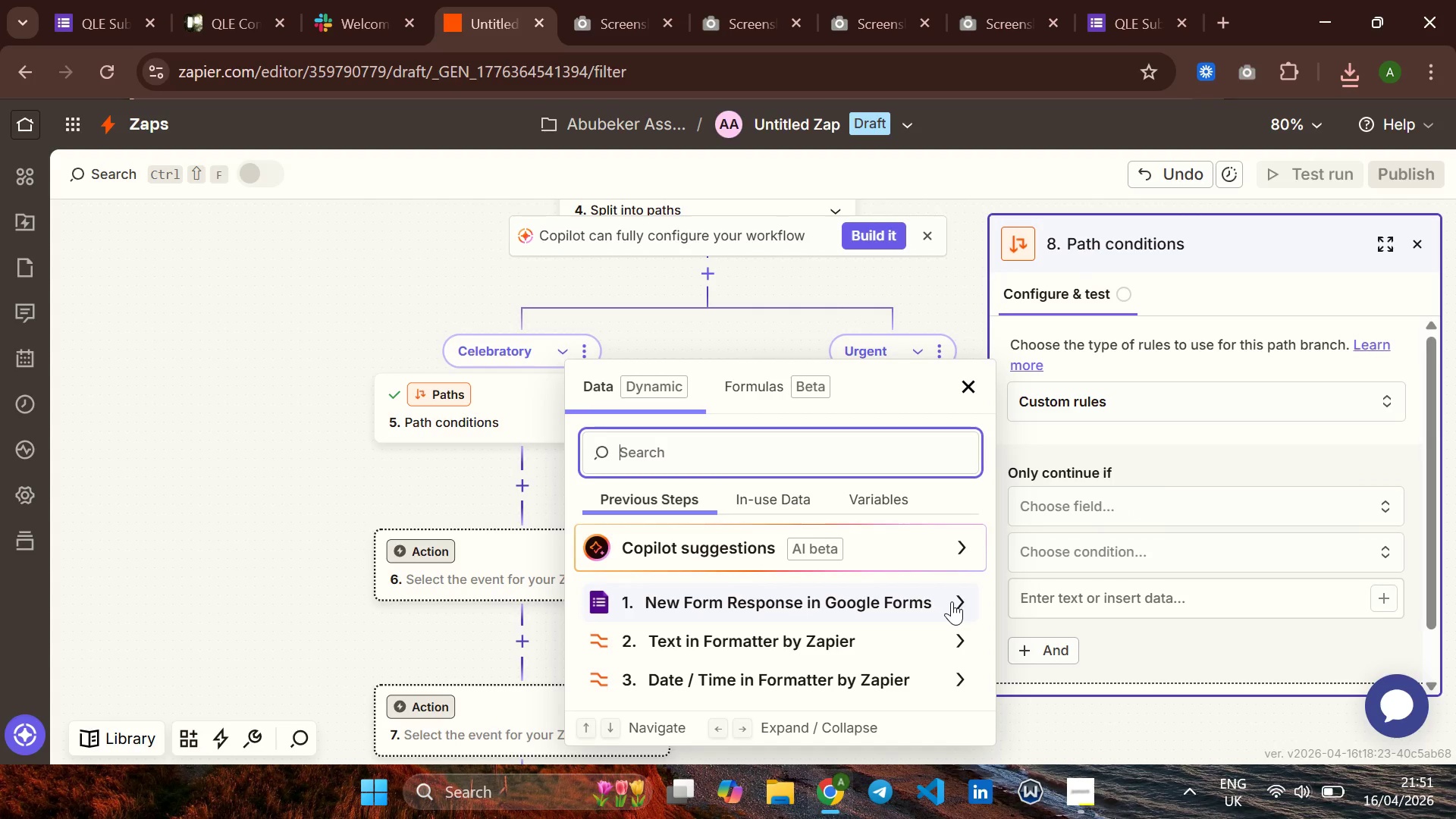 
left_click([958, 595])
 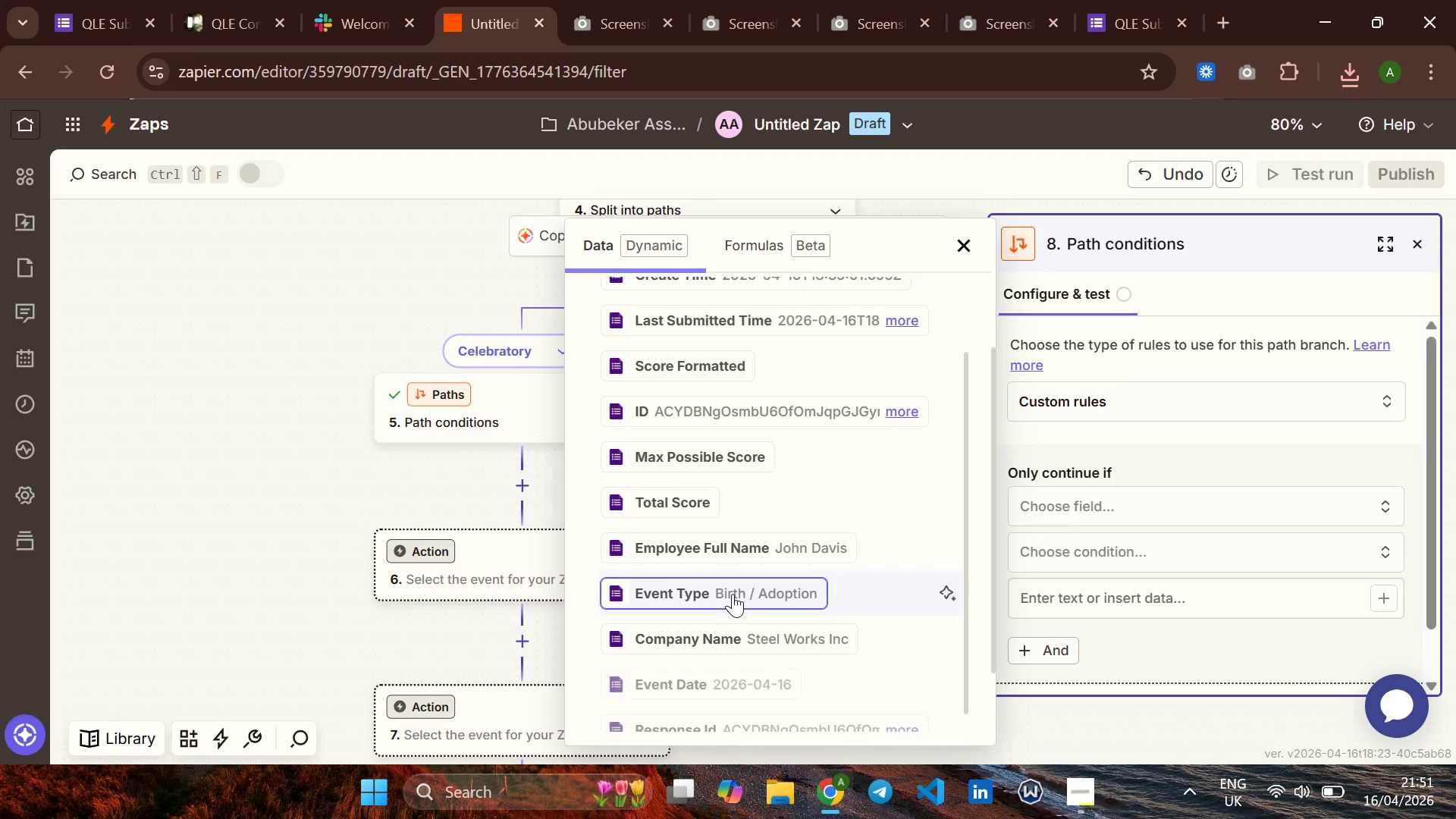 
left_click([683, 592])
 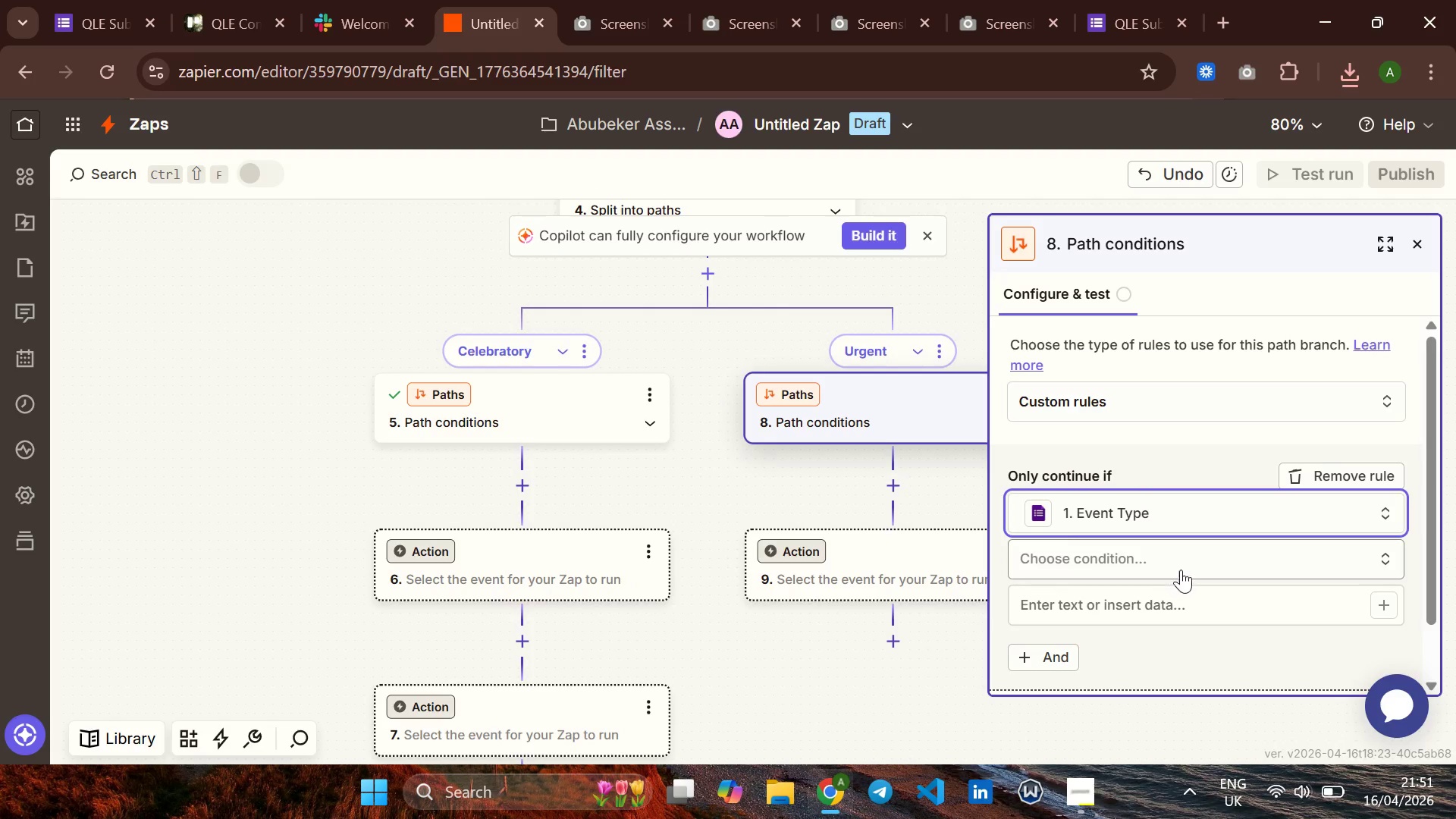 
left_click([1182, 567])
 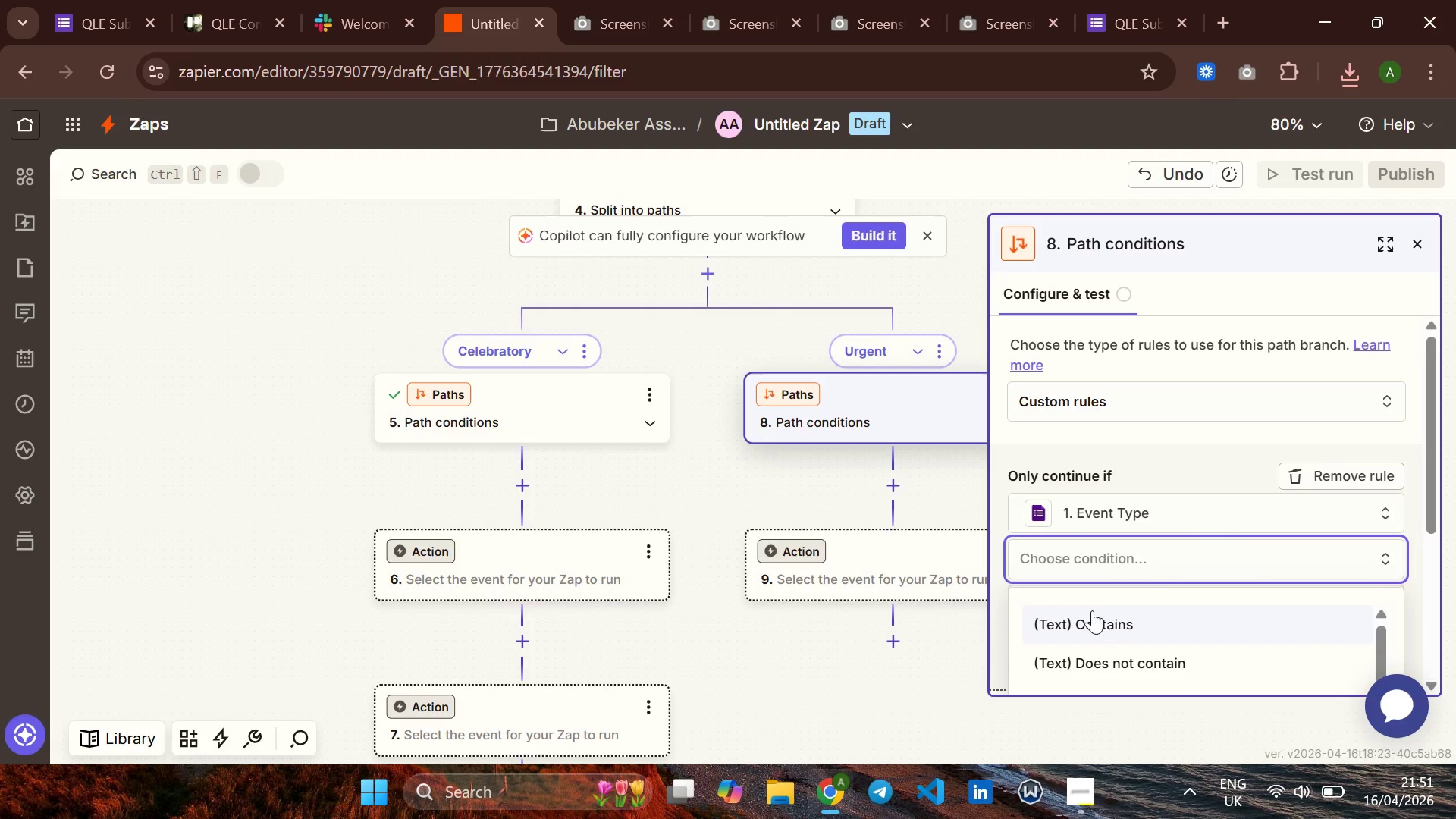 
left_click([1084, 618])
 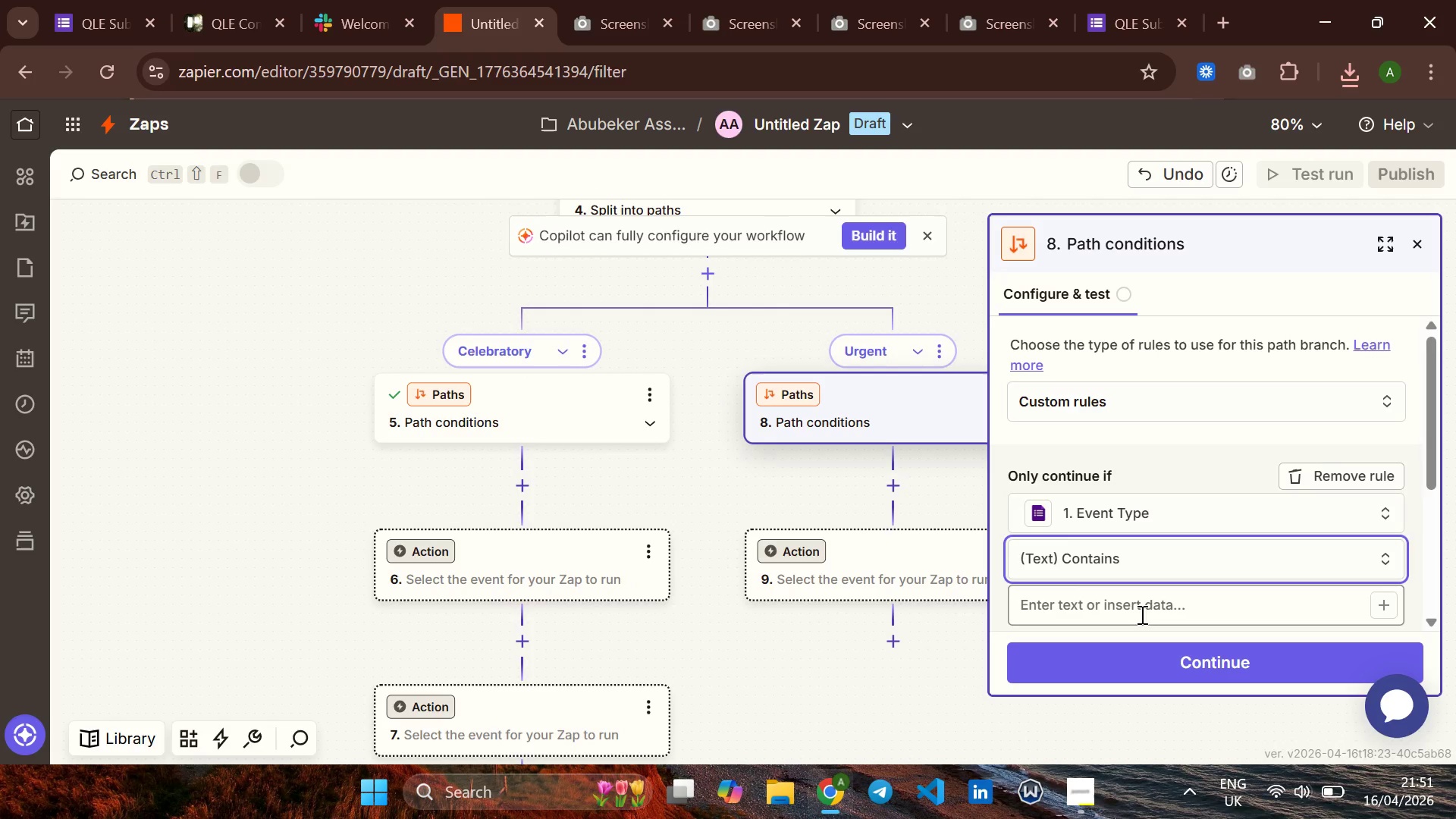 
left_click([1139, 613])
 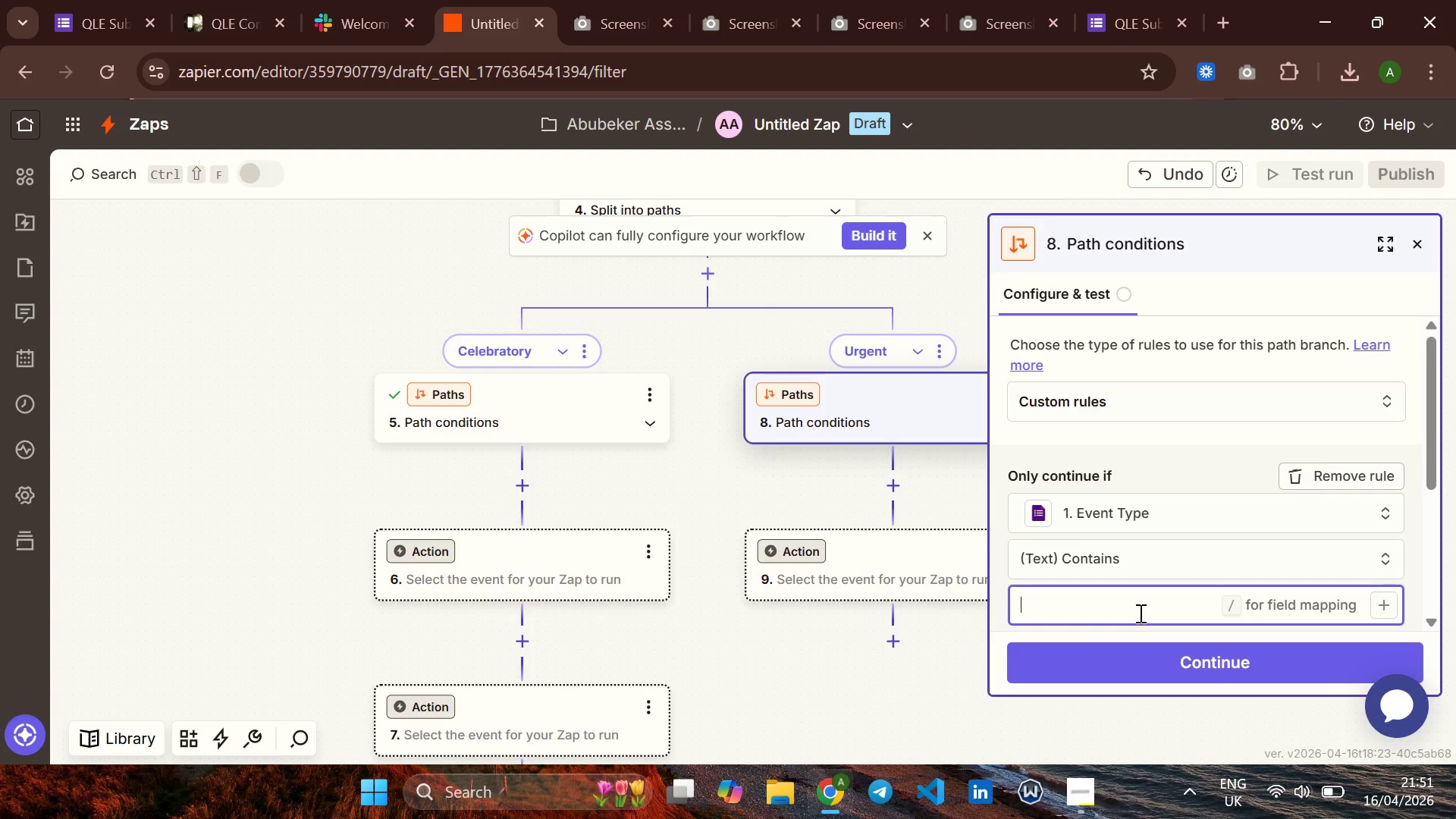 
wait(11.33)
 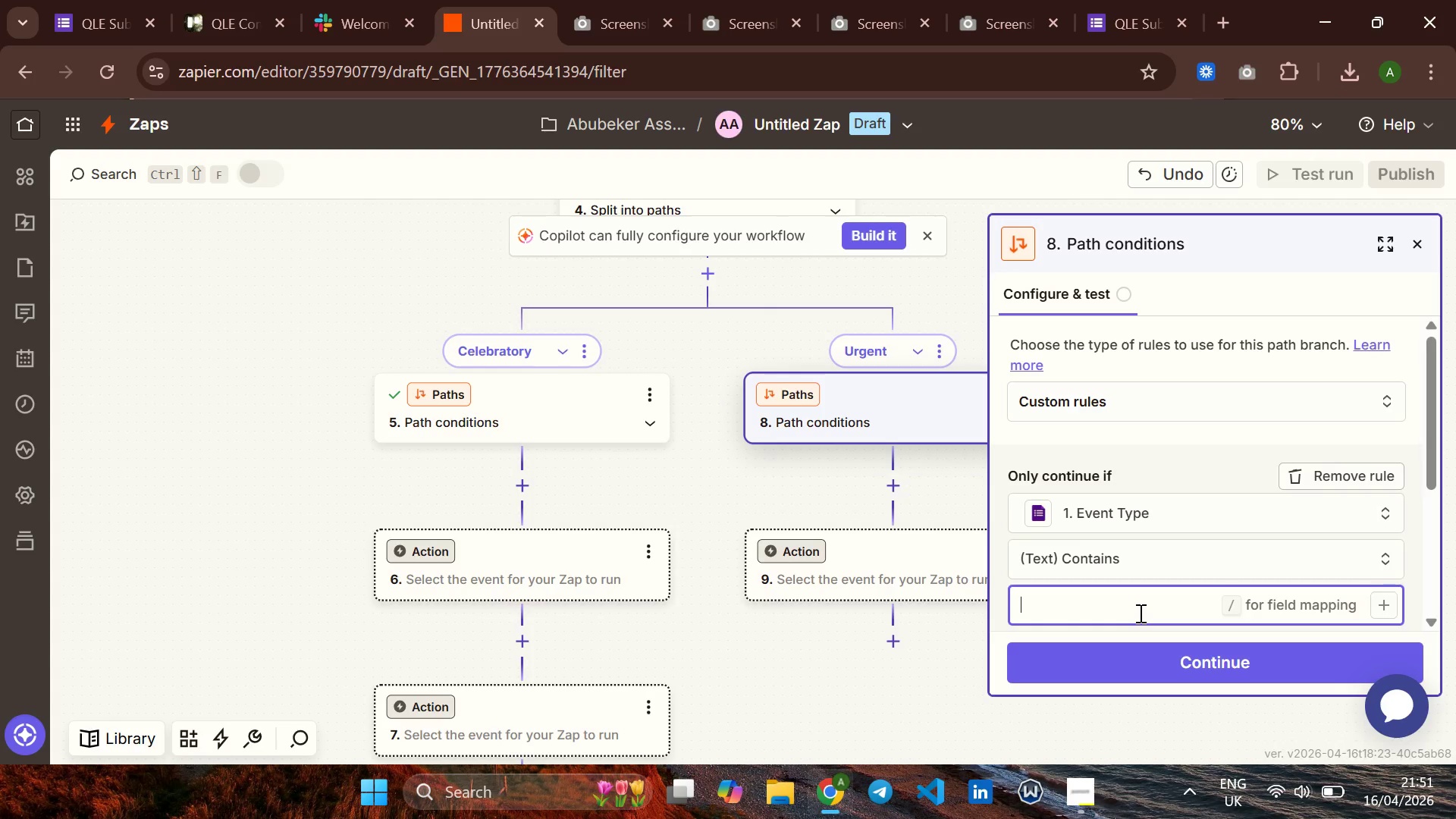 
type(Divorce)
 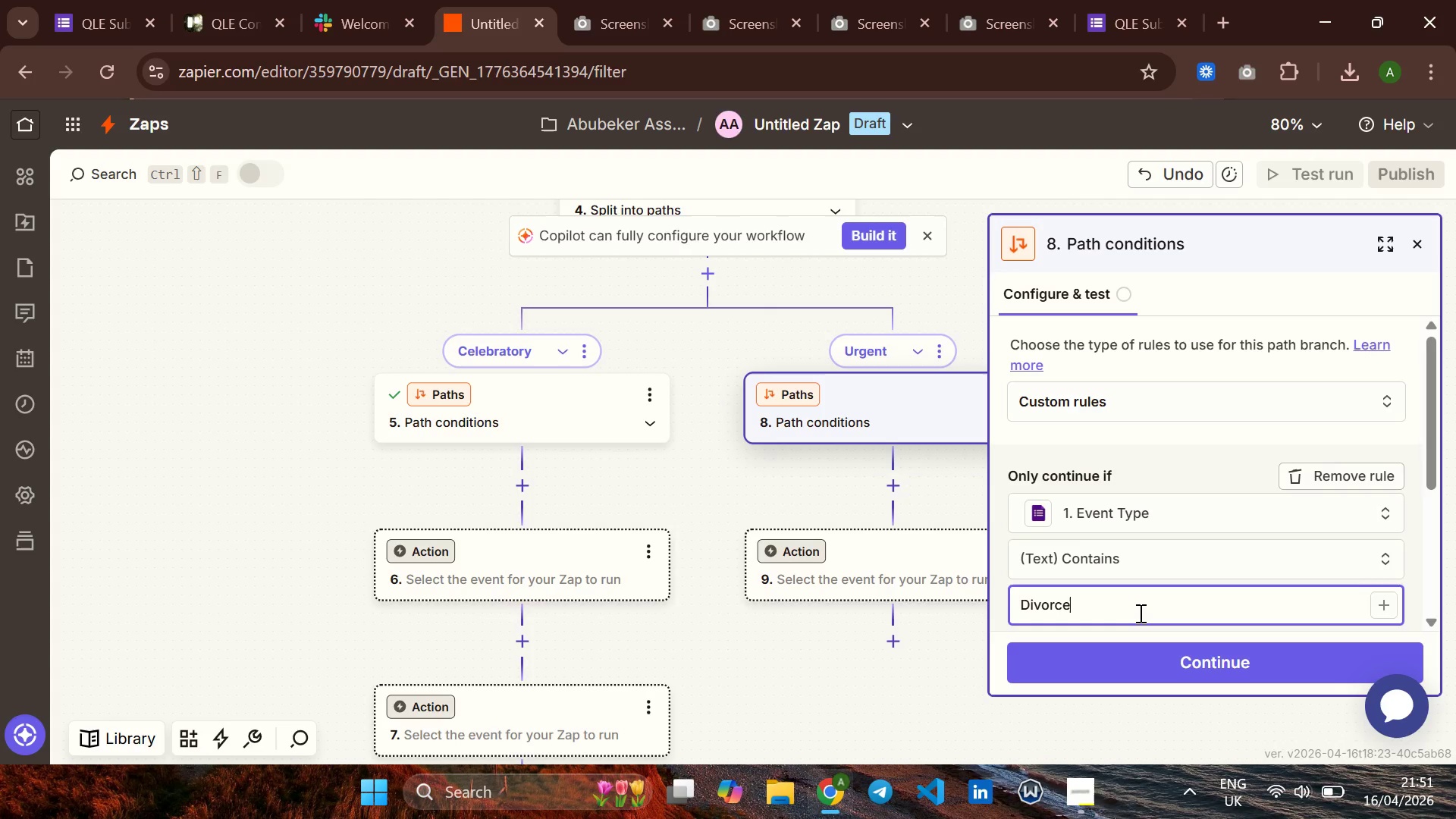 
key(Enter)
 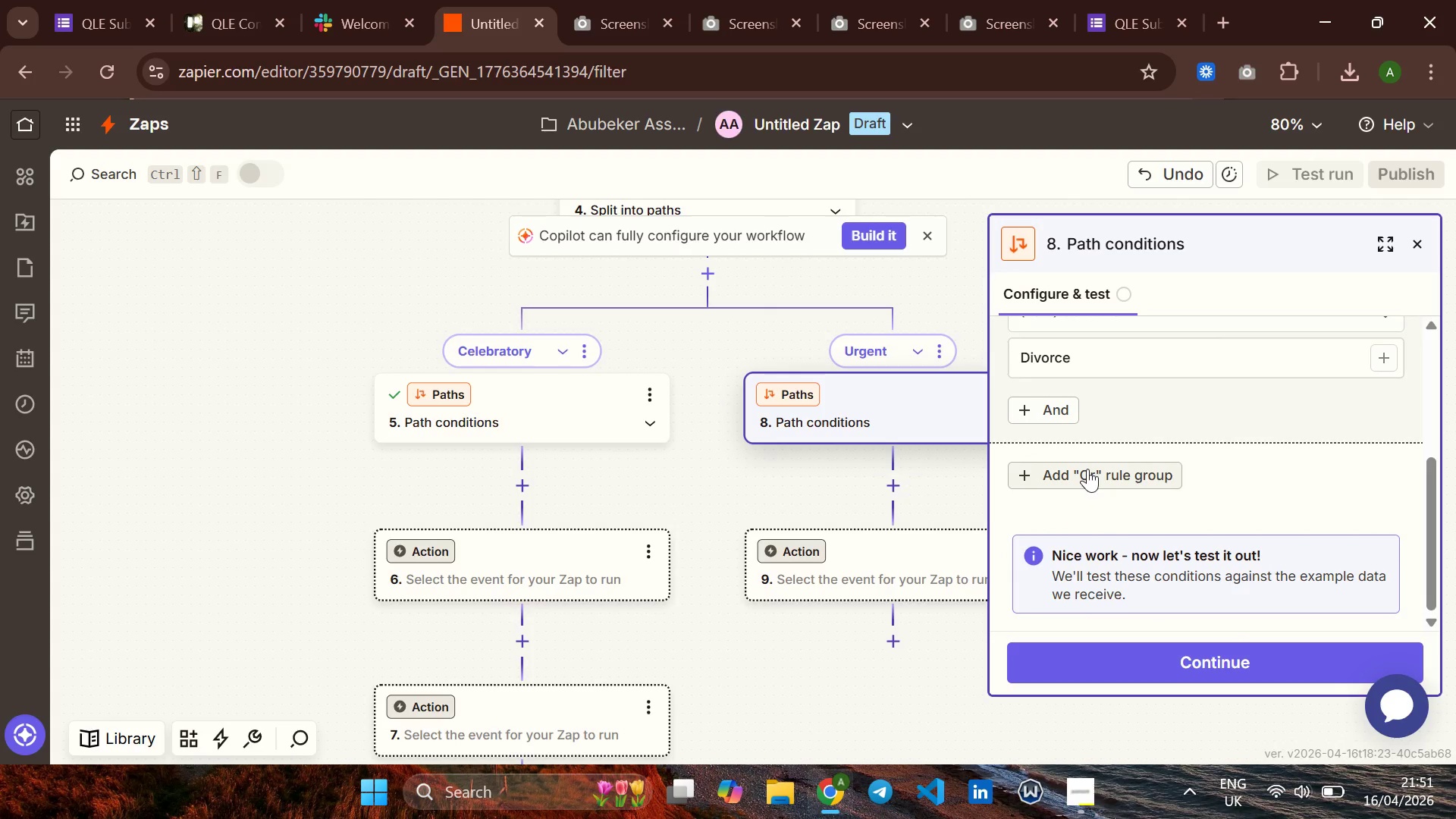 
wait(5.22)
 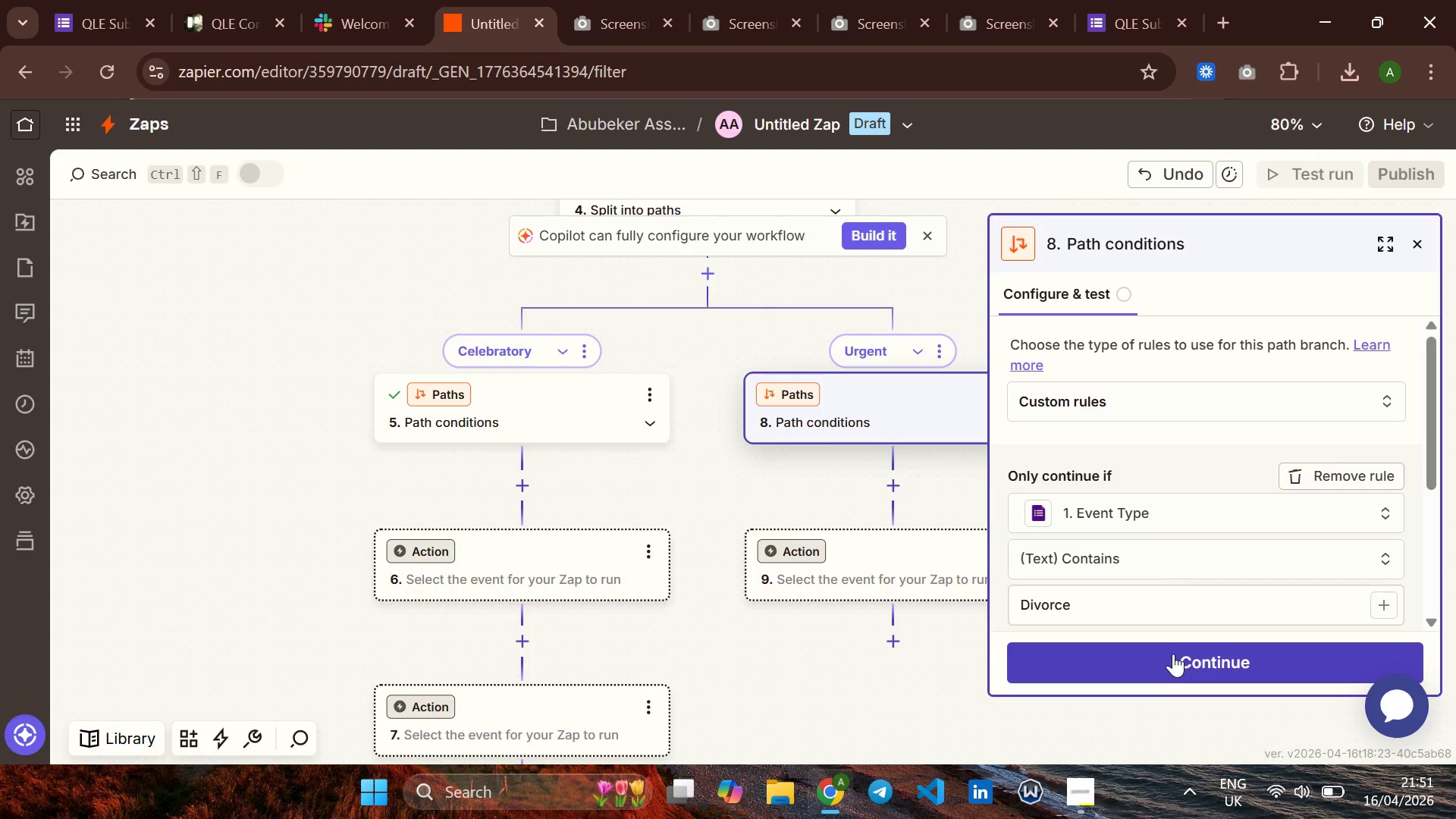 
left_click([1087, 469])
 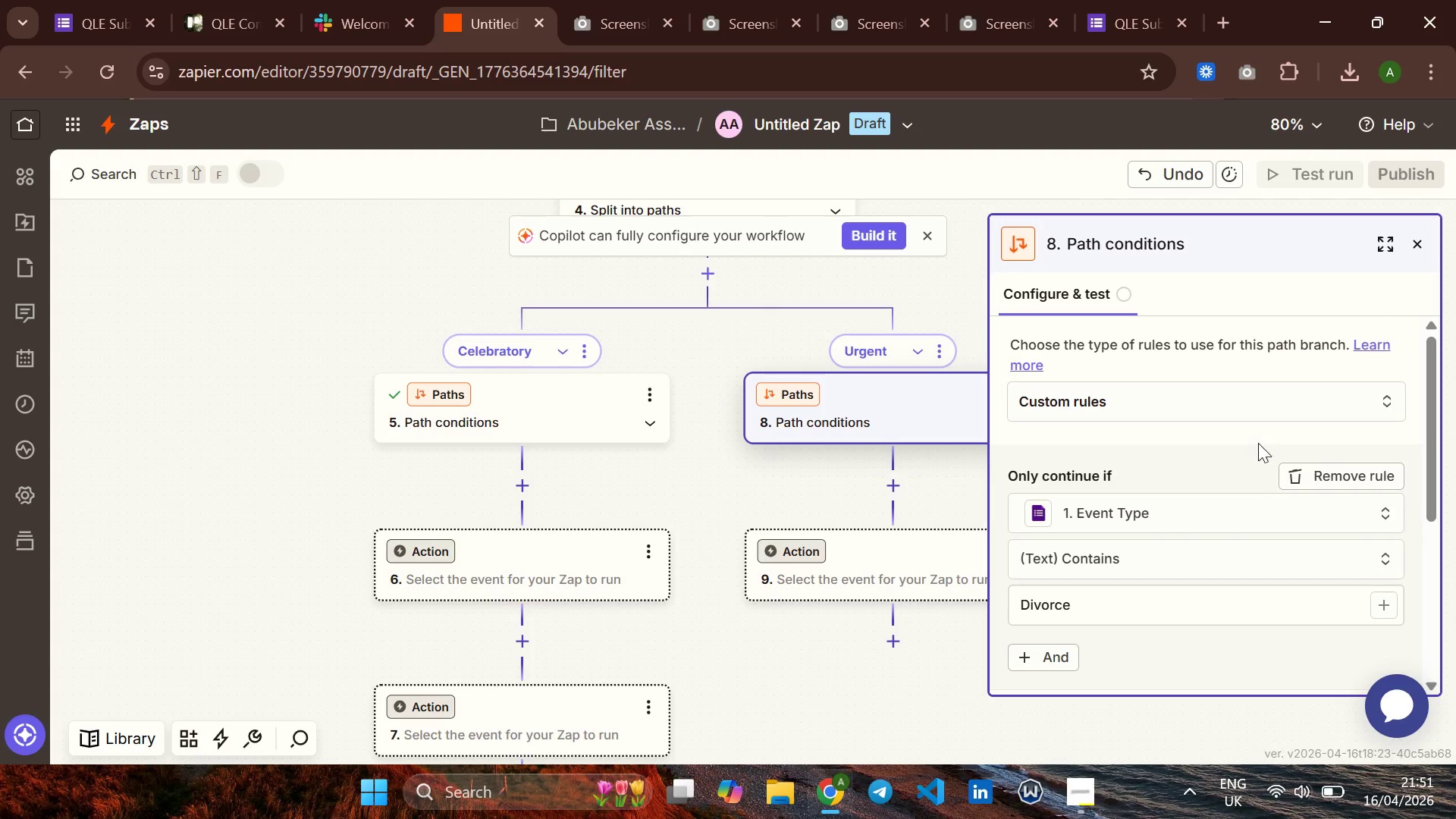 
mouse_move([1210, 513])
 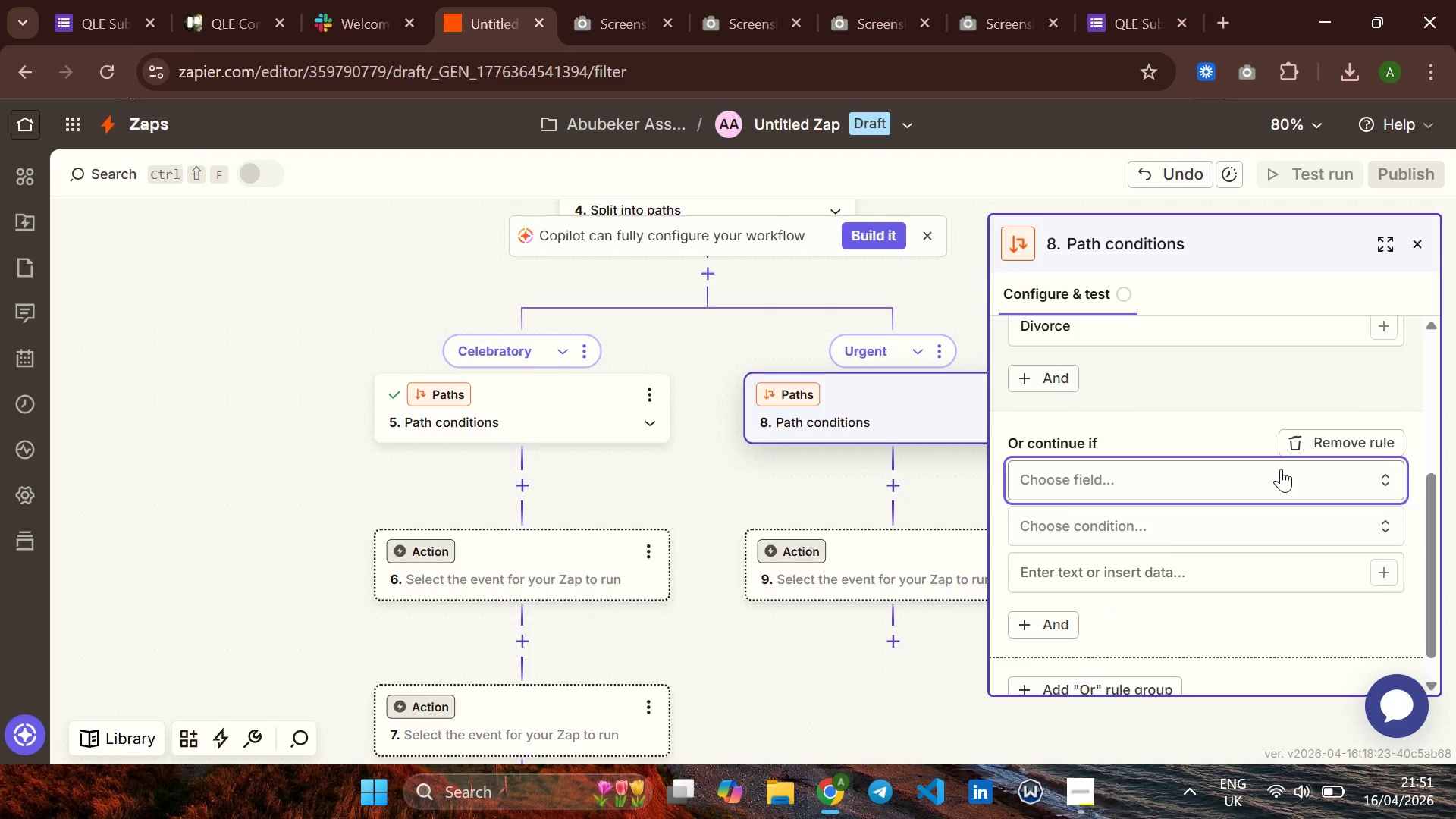 
left_click([1281, 469])
 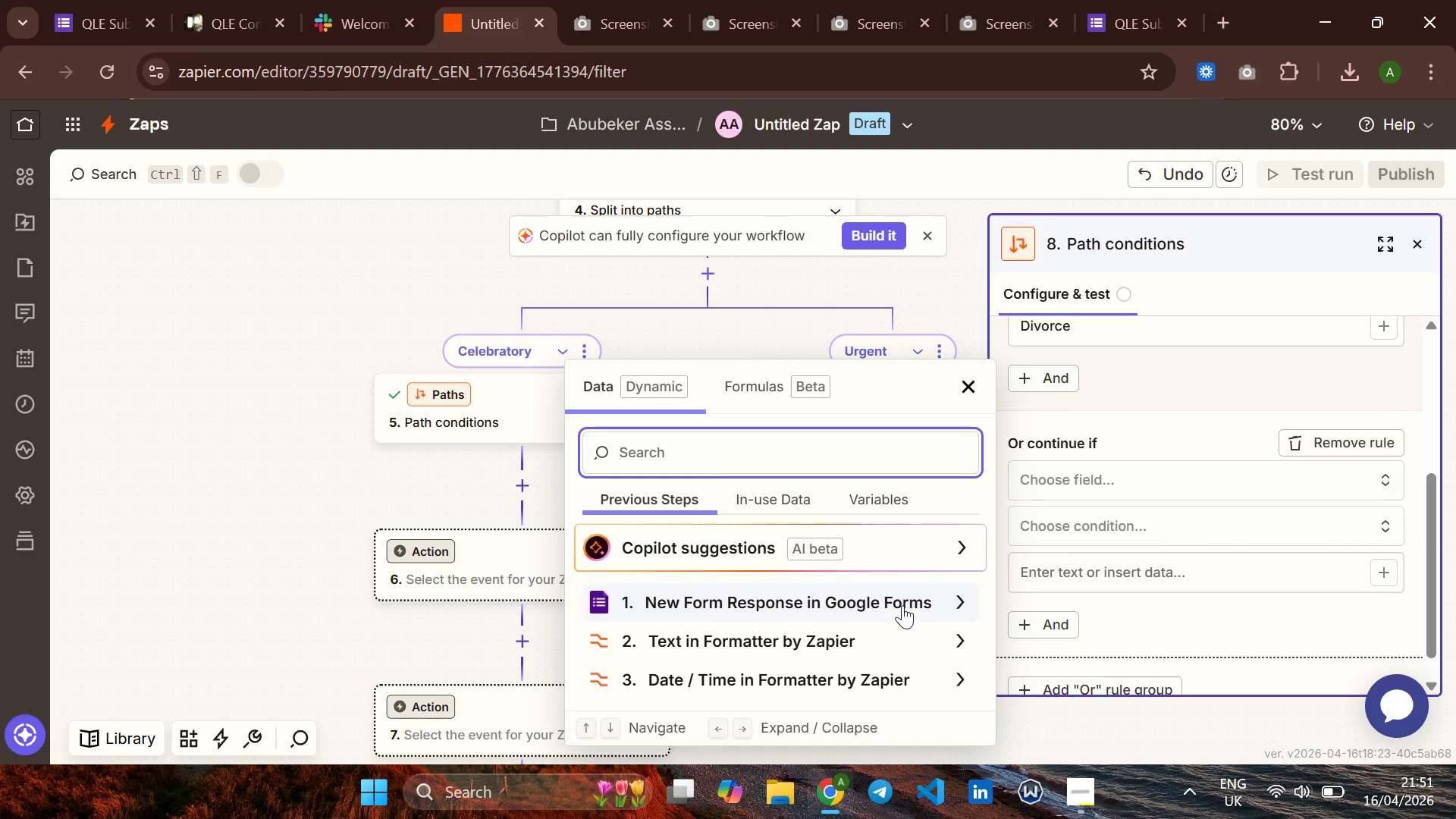 
left_click([968, 595])
 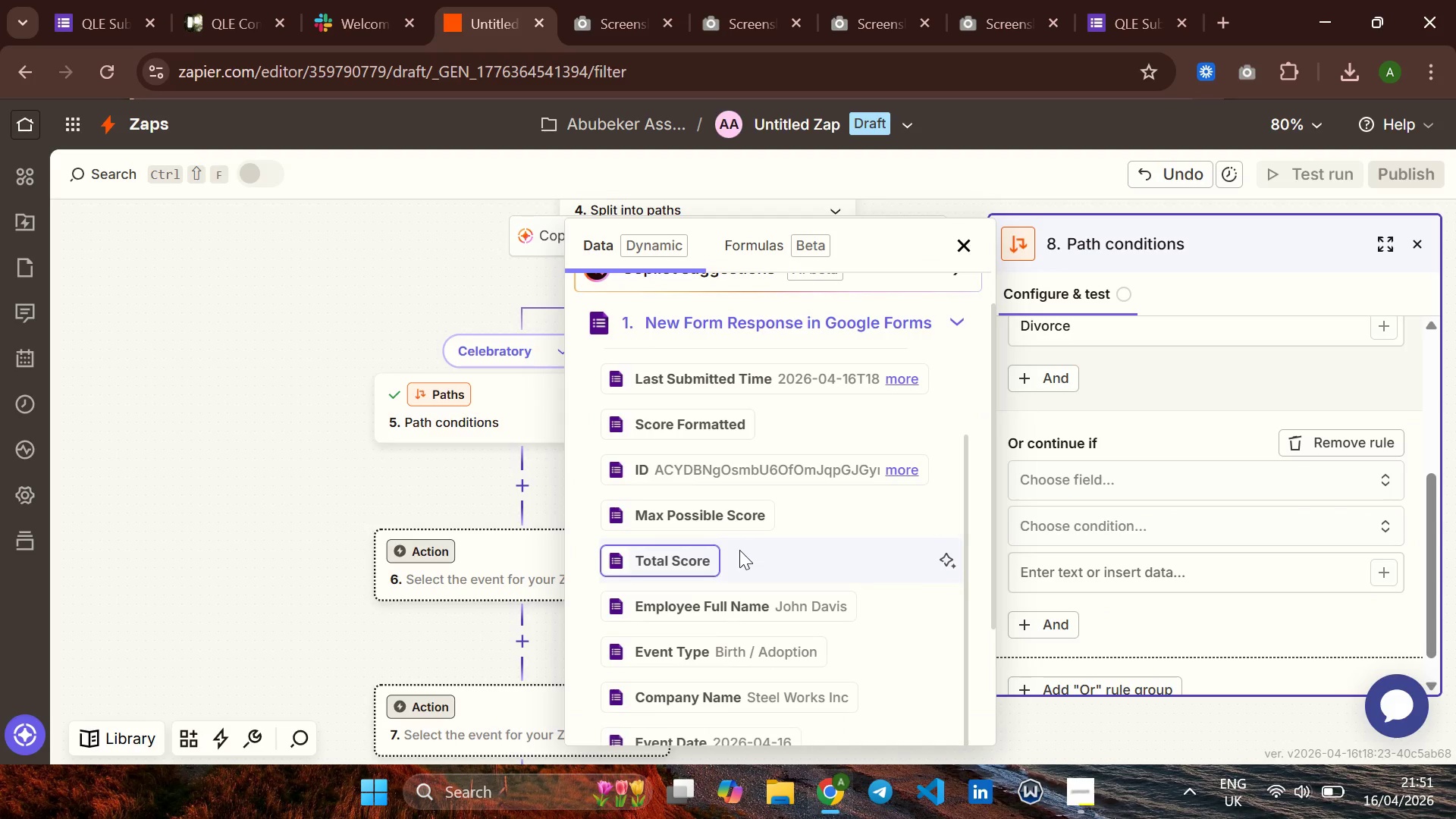 
left_click([654, 642])
 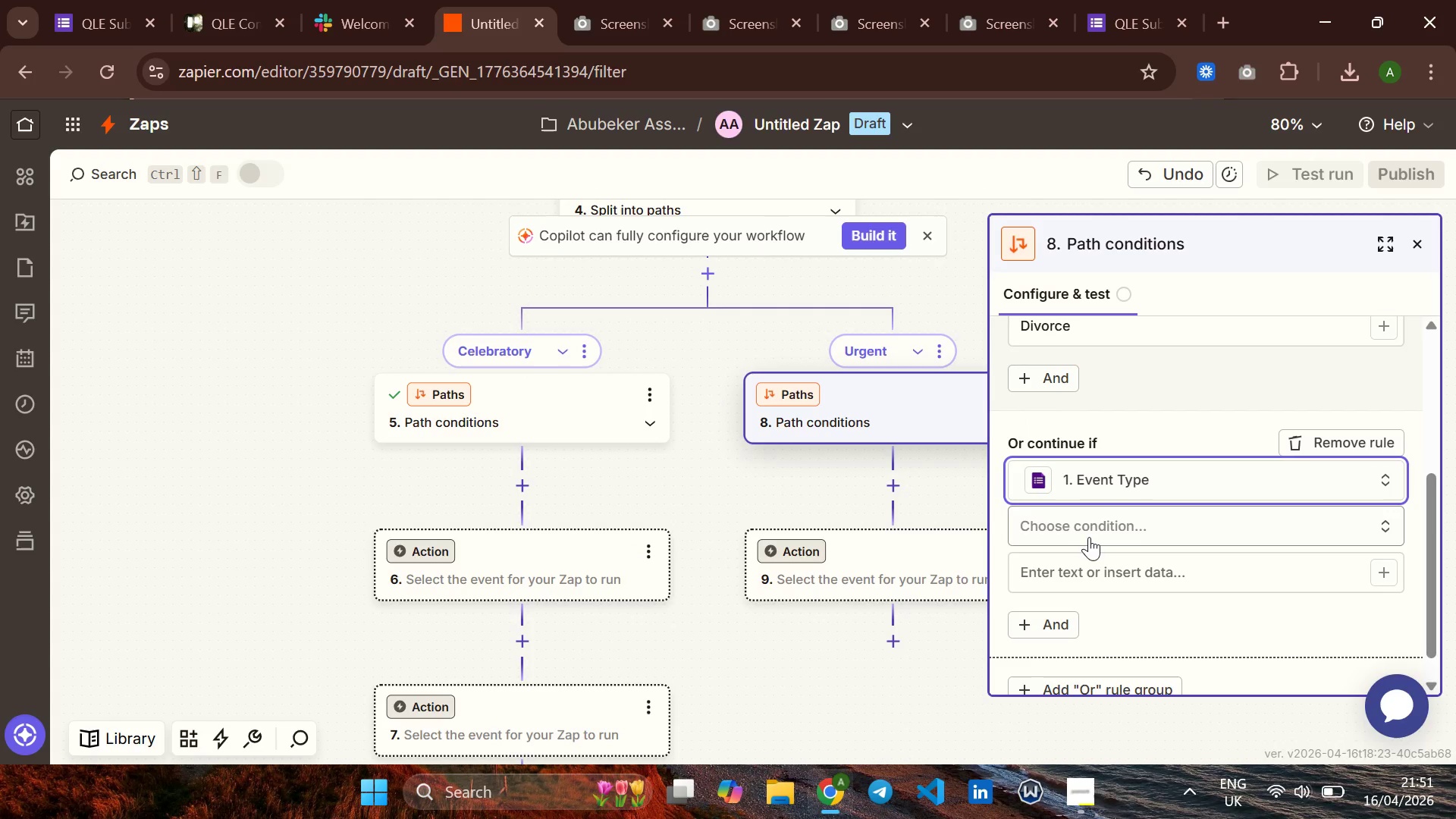 
left_click([1090, 535])
 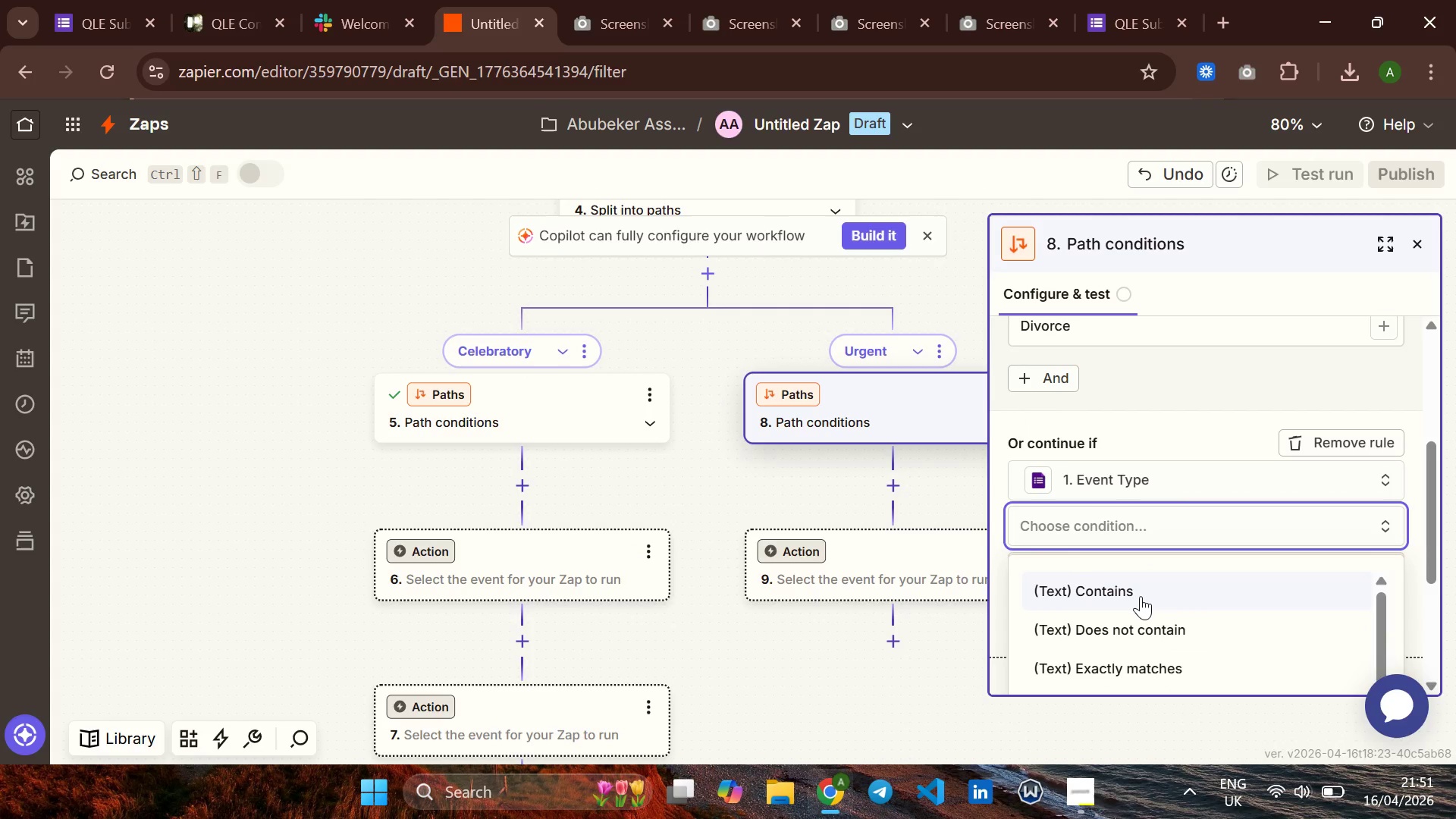 
left_click([1141, 595])
 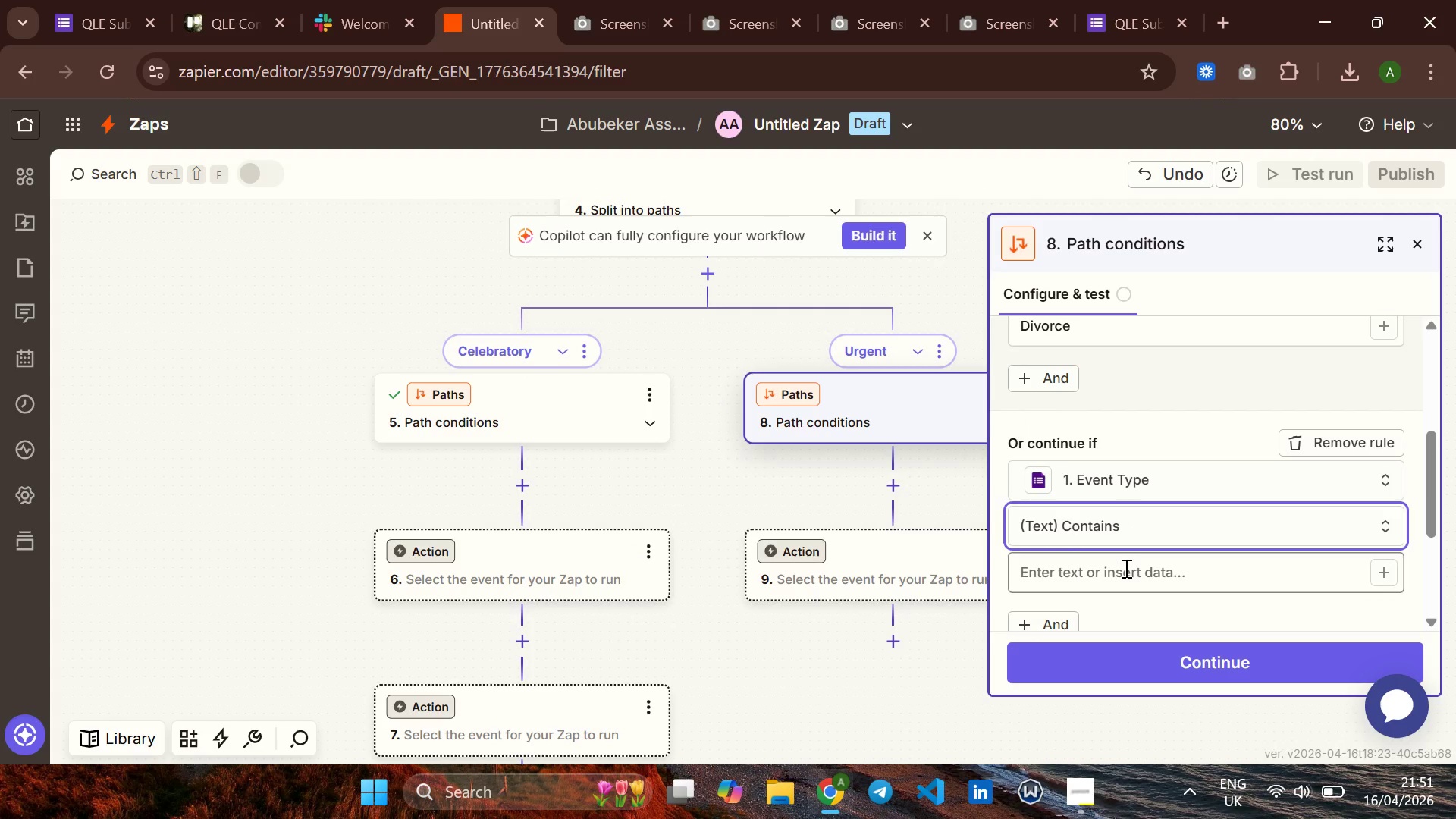 
left_click([1125, 568])
 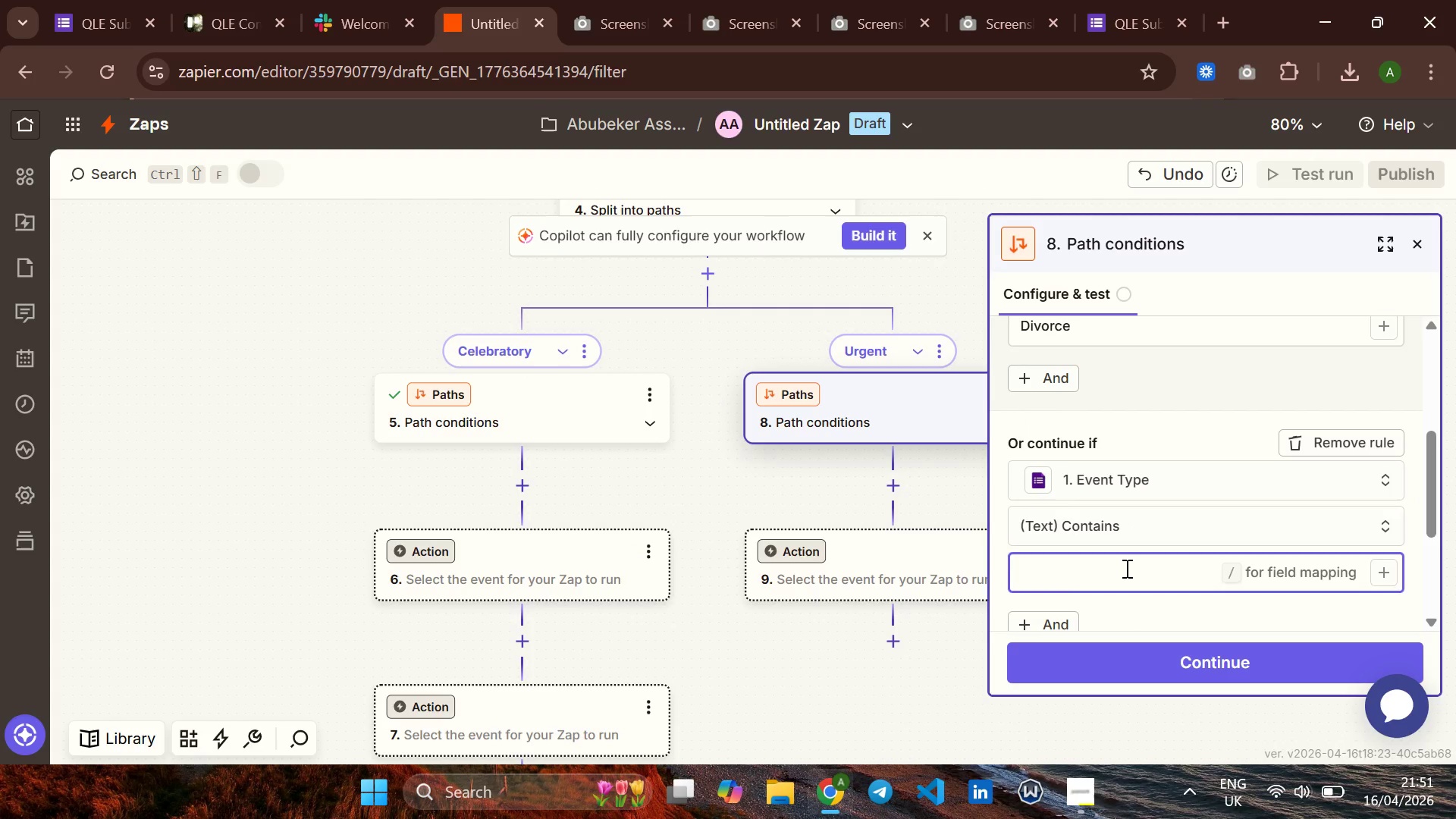 
type(Looss)
key(Backspace)
key(Backspace)
key(Backspace)
type(ss Of)
 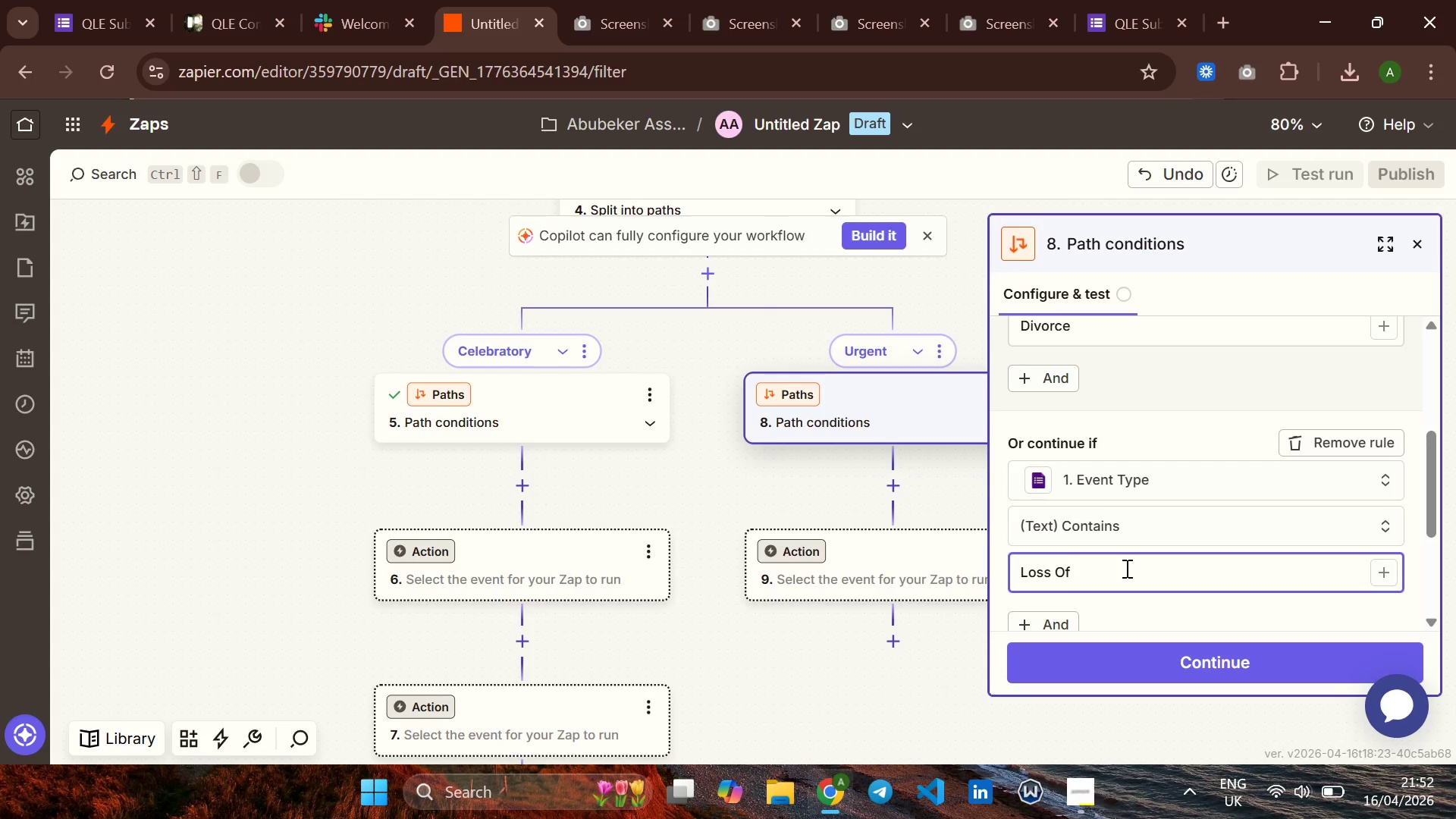 
key(Backspace)
key(Backspace)
type(of coverad)
key(Backspace)
type(ge)
 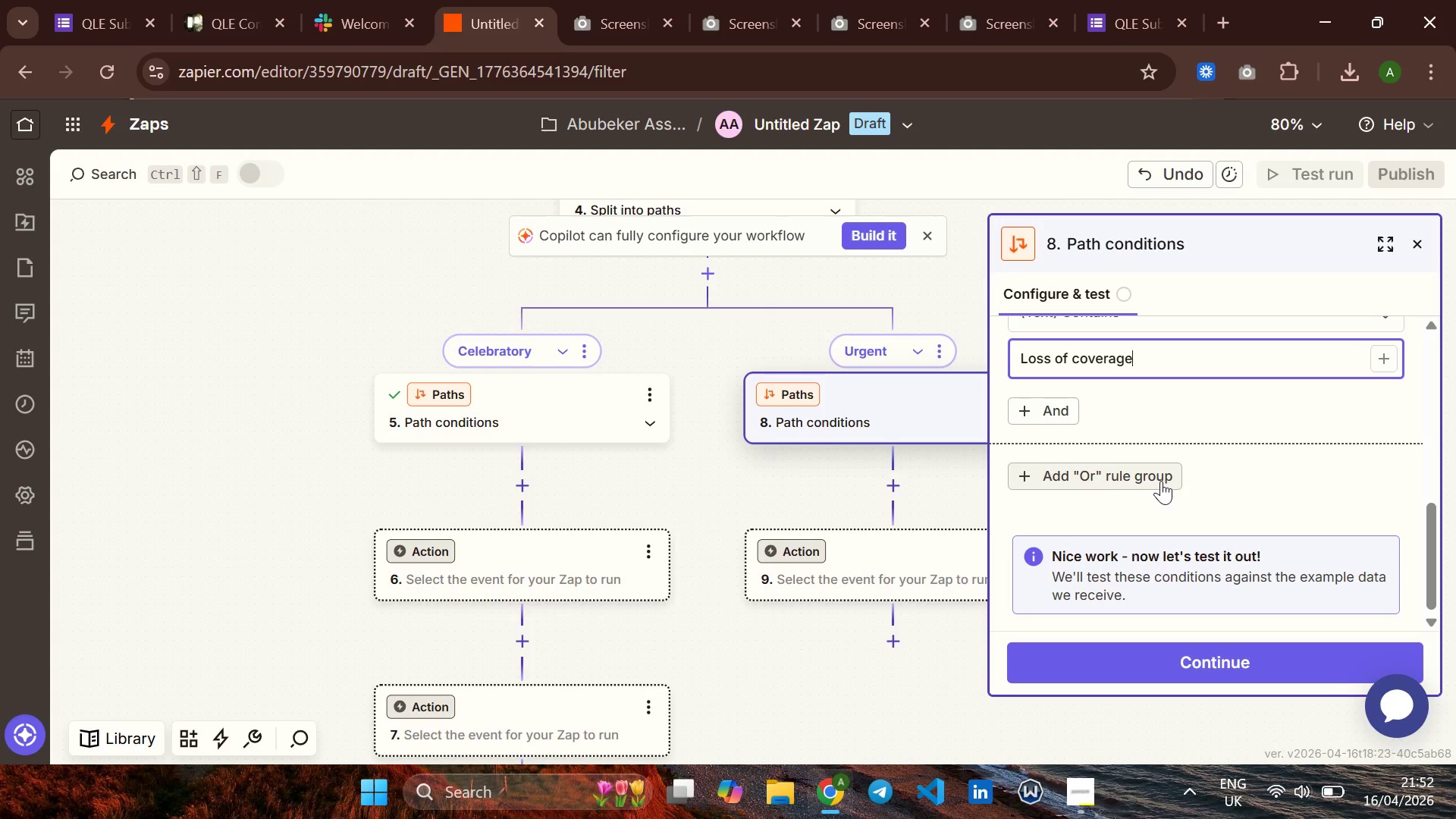 
wait(12.34)
 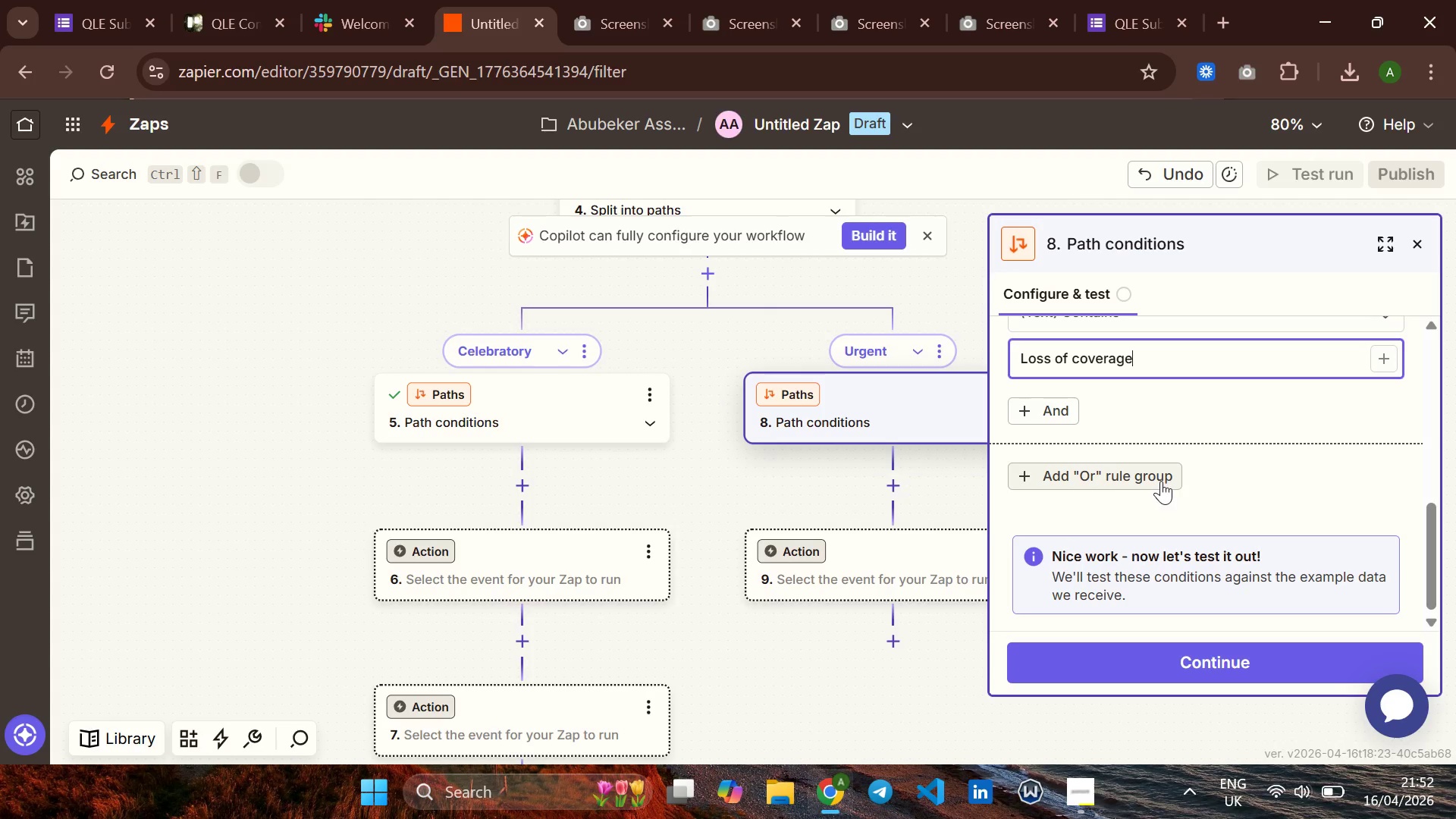 
left_click([1154, 660])
 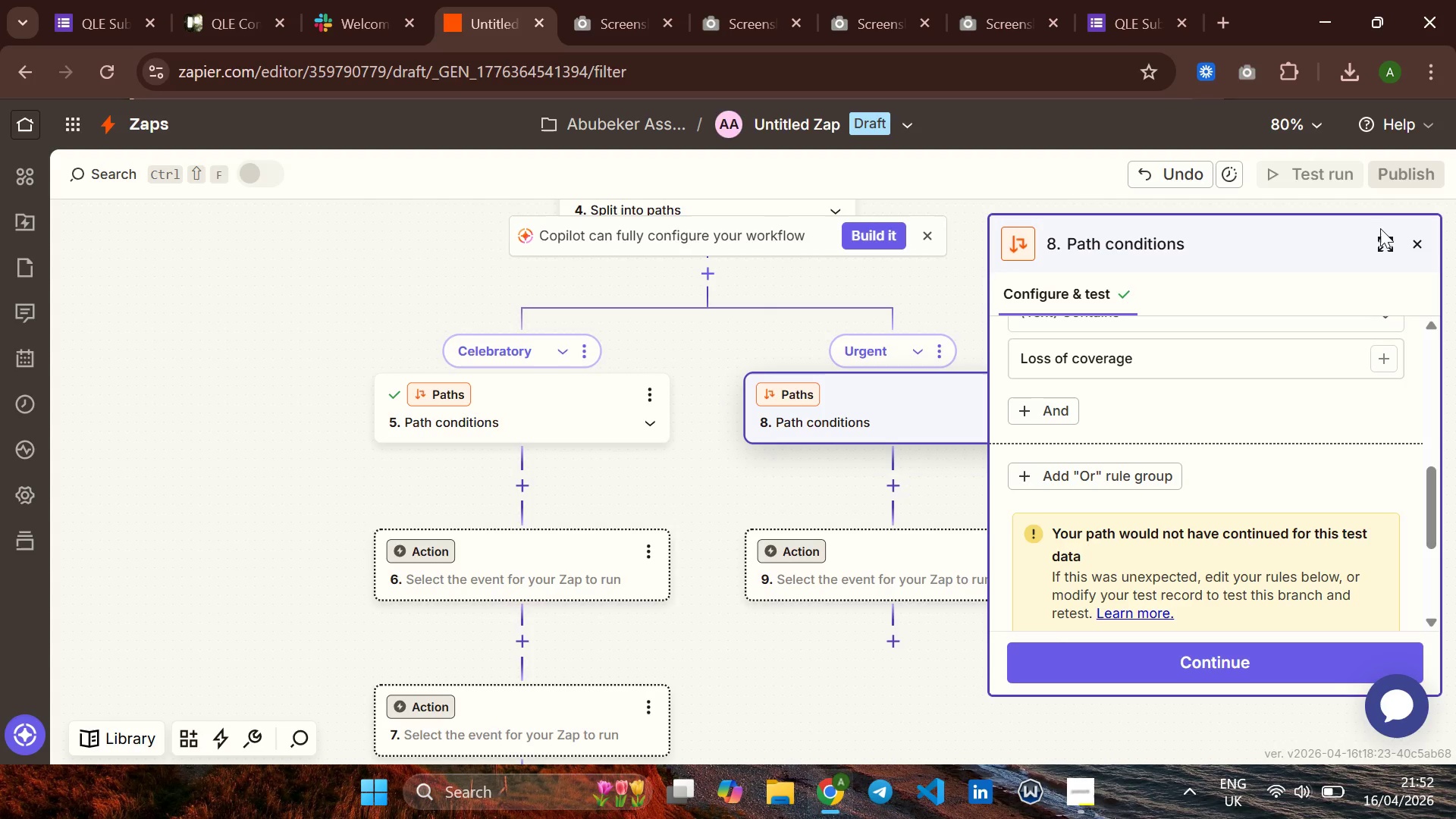 
wait(6.59)
 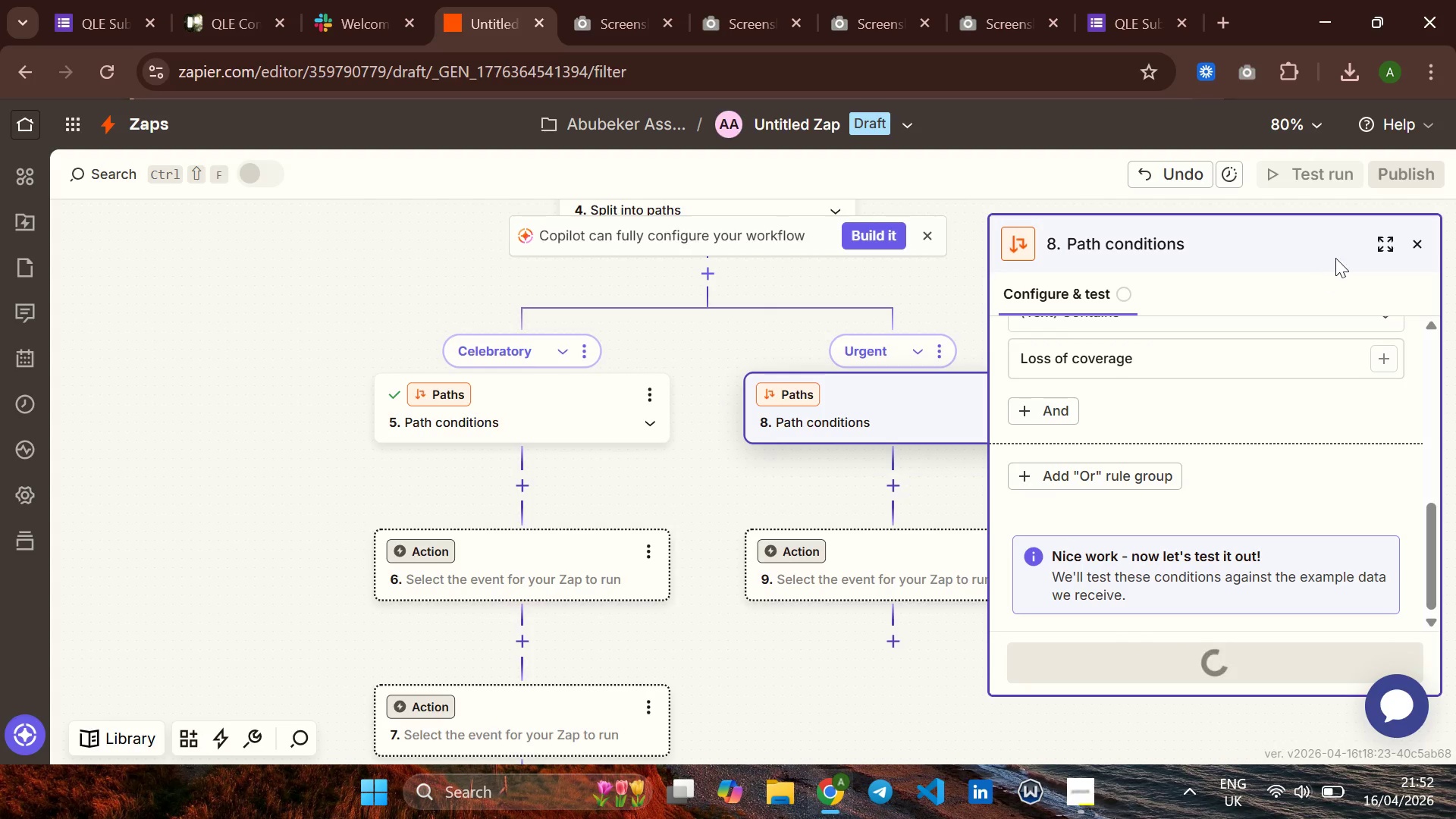 
left_click([1382, 241])
 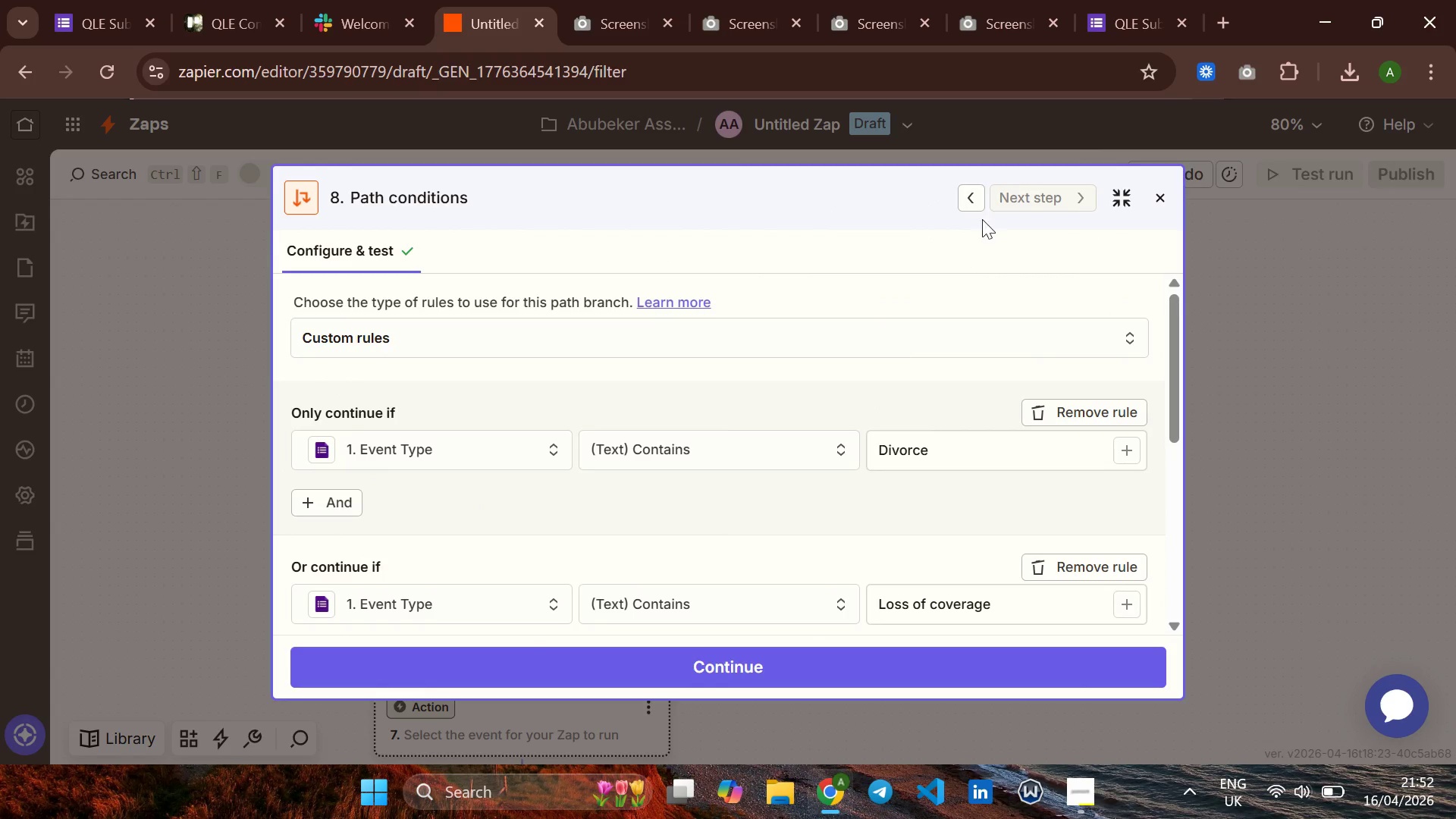 
wait(5.42)
 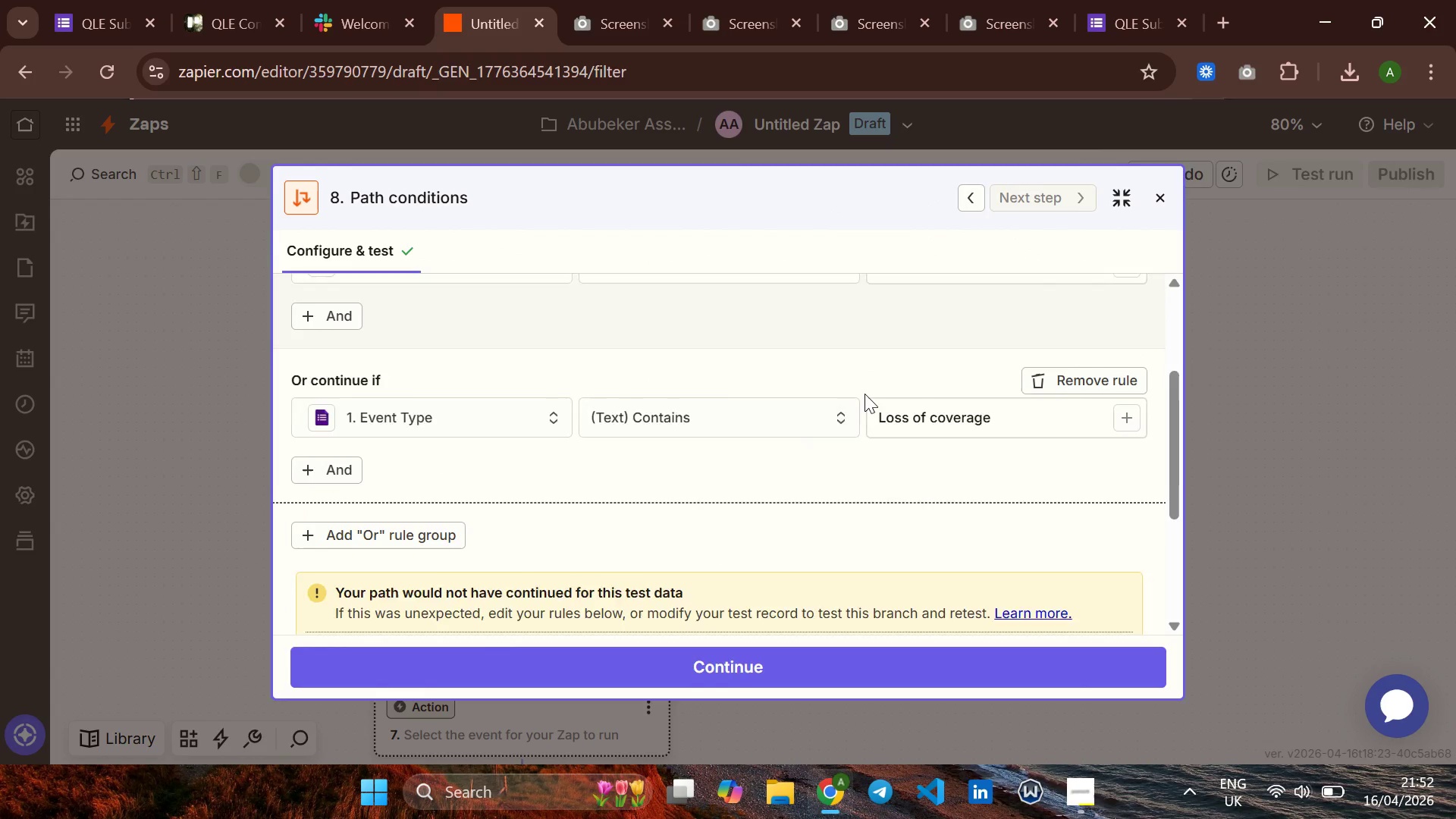 
left_click([1247, 71])
 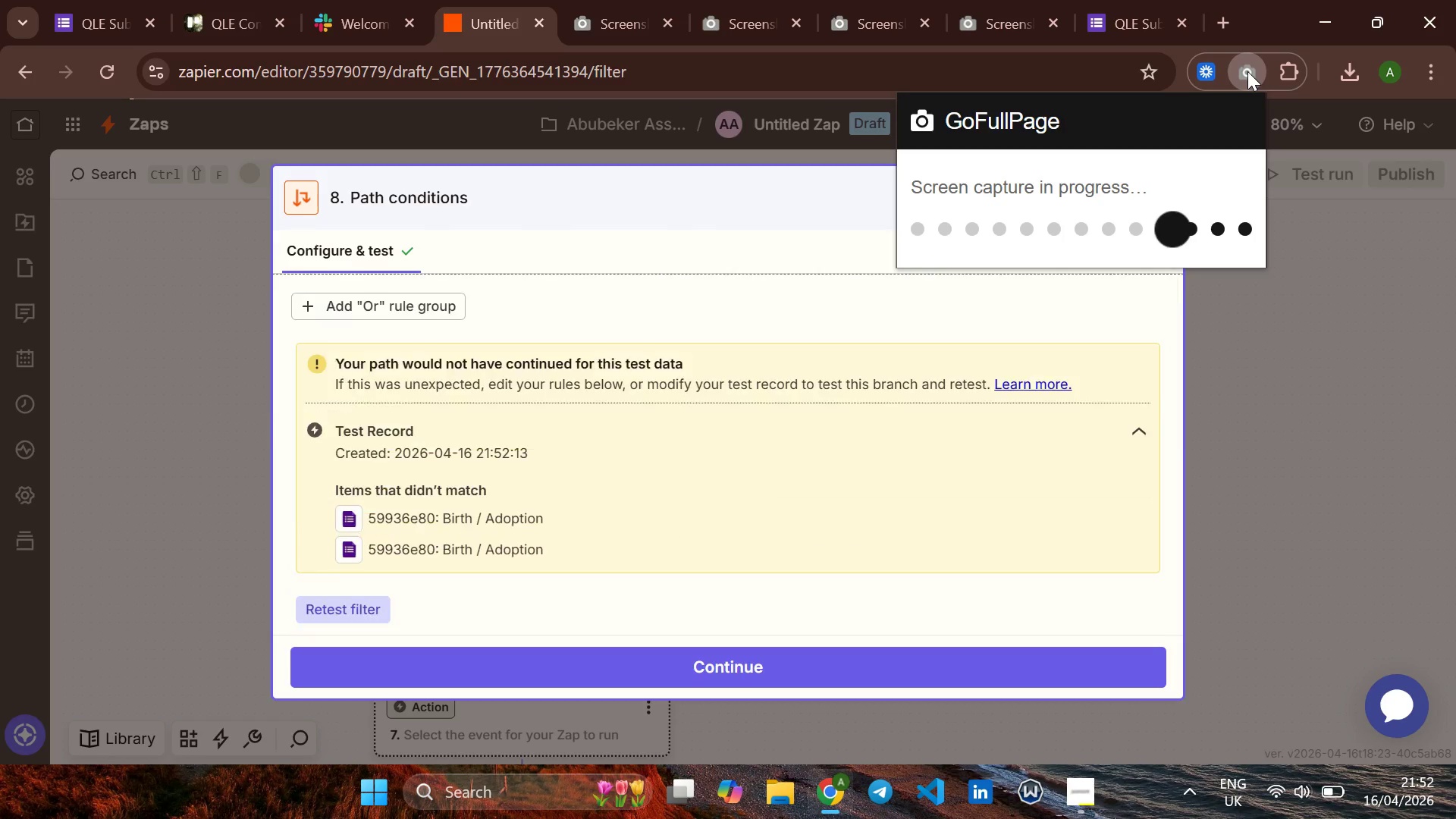 
wait(9.39)
 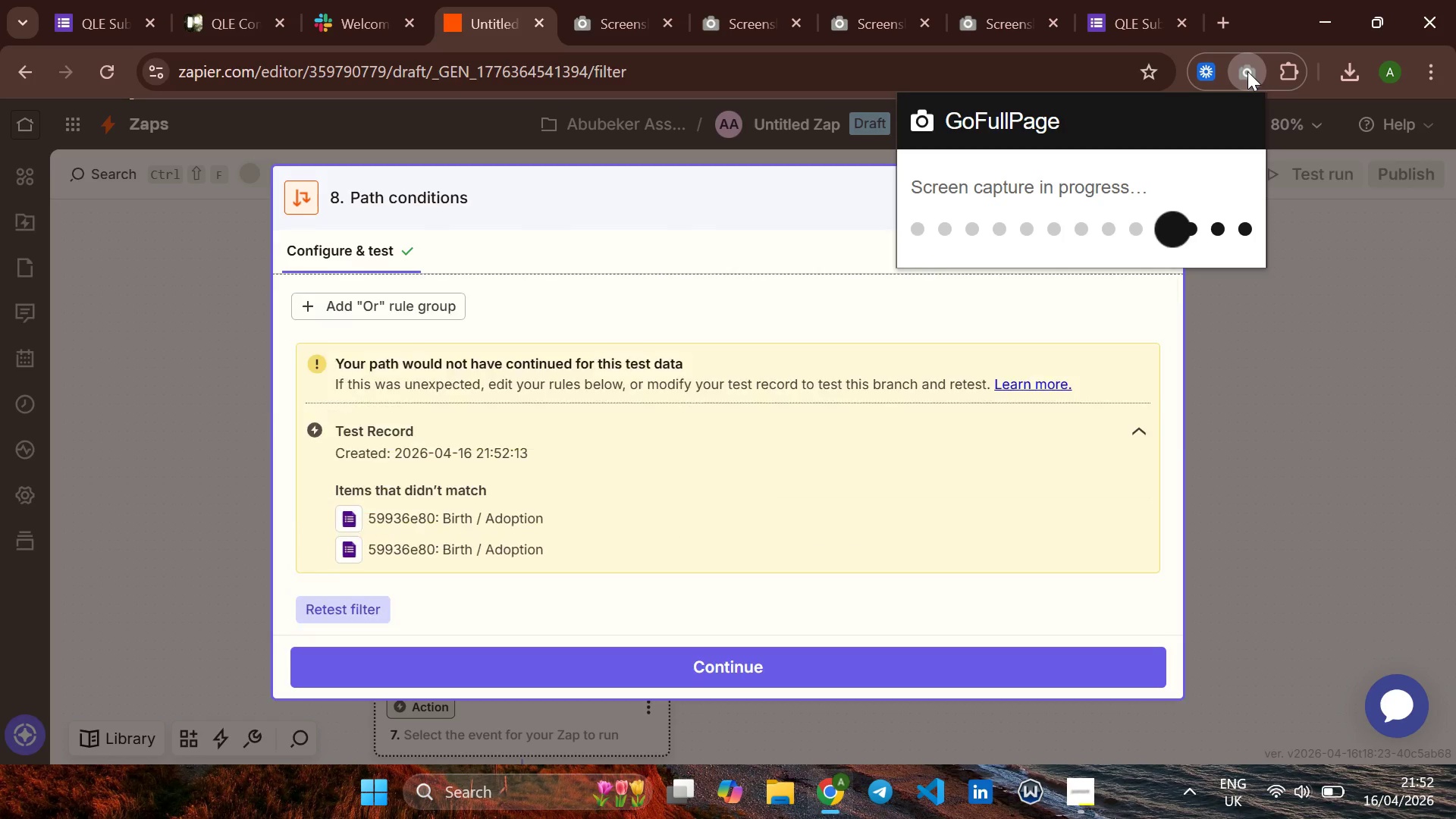 
left_click([1254, 144])
 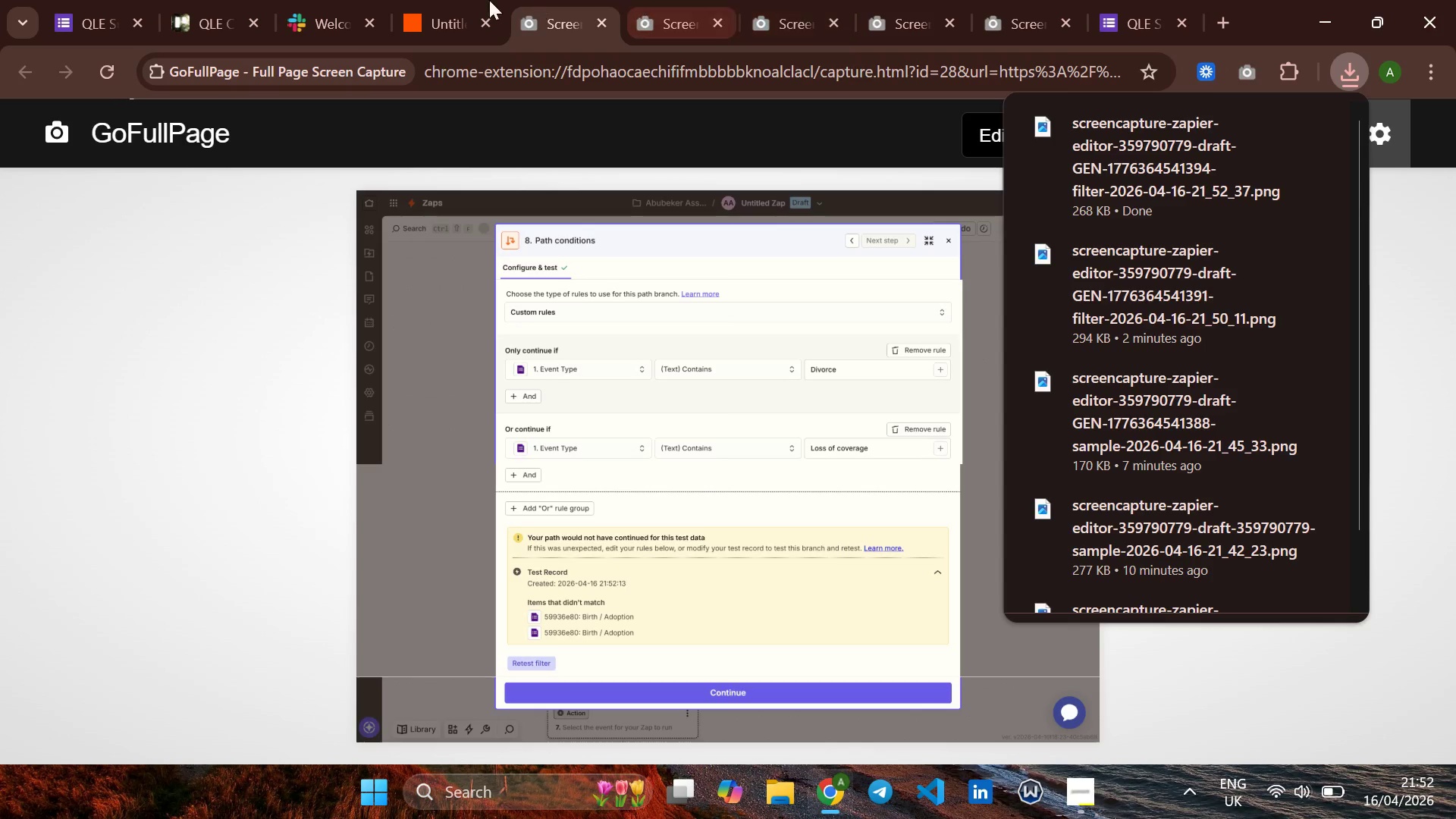 
left_click([435, 7])
 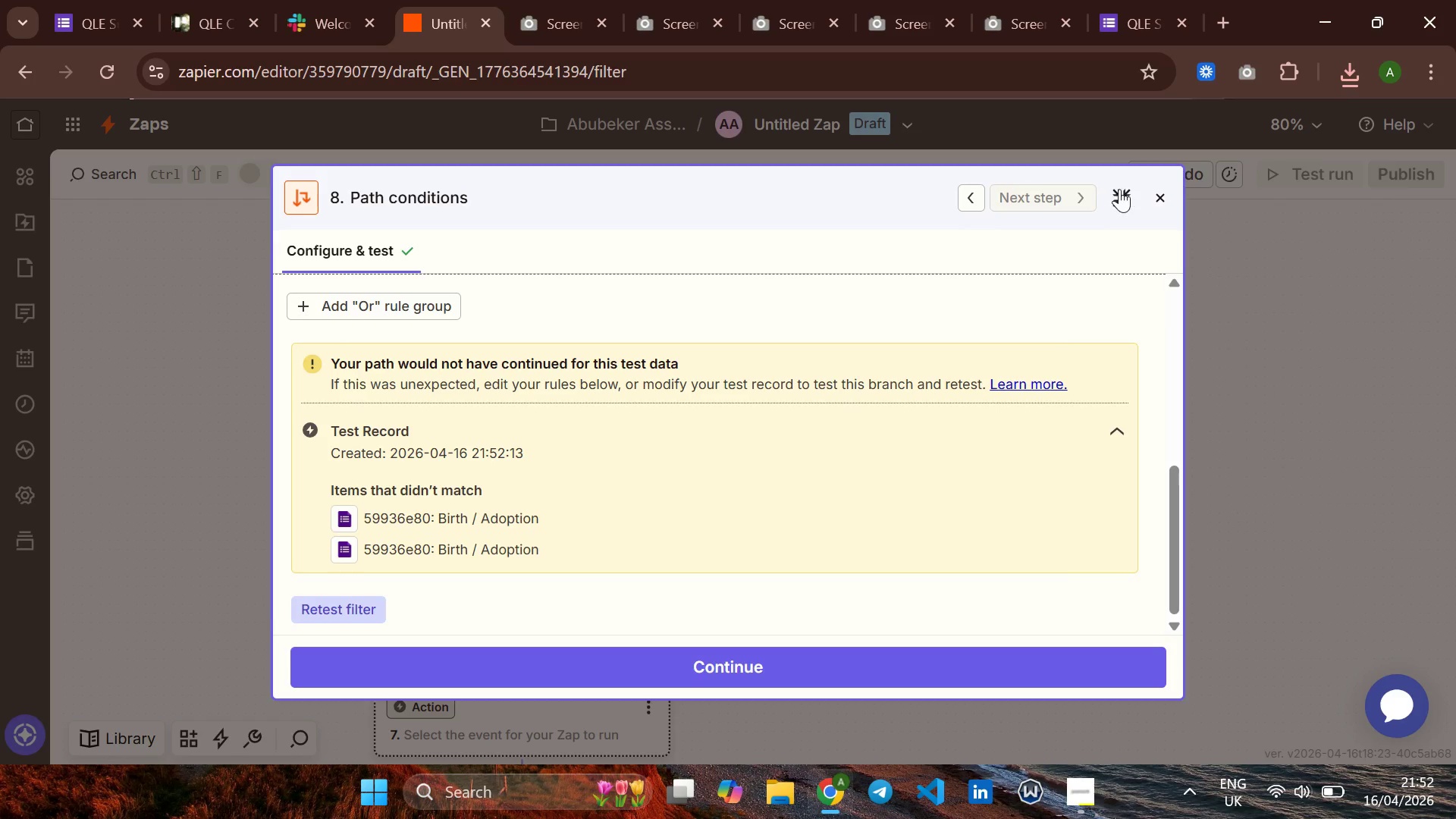 
left_click([1121, 192])
 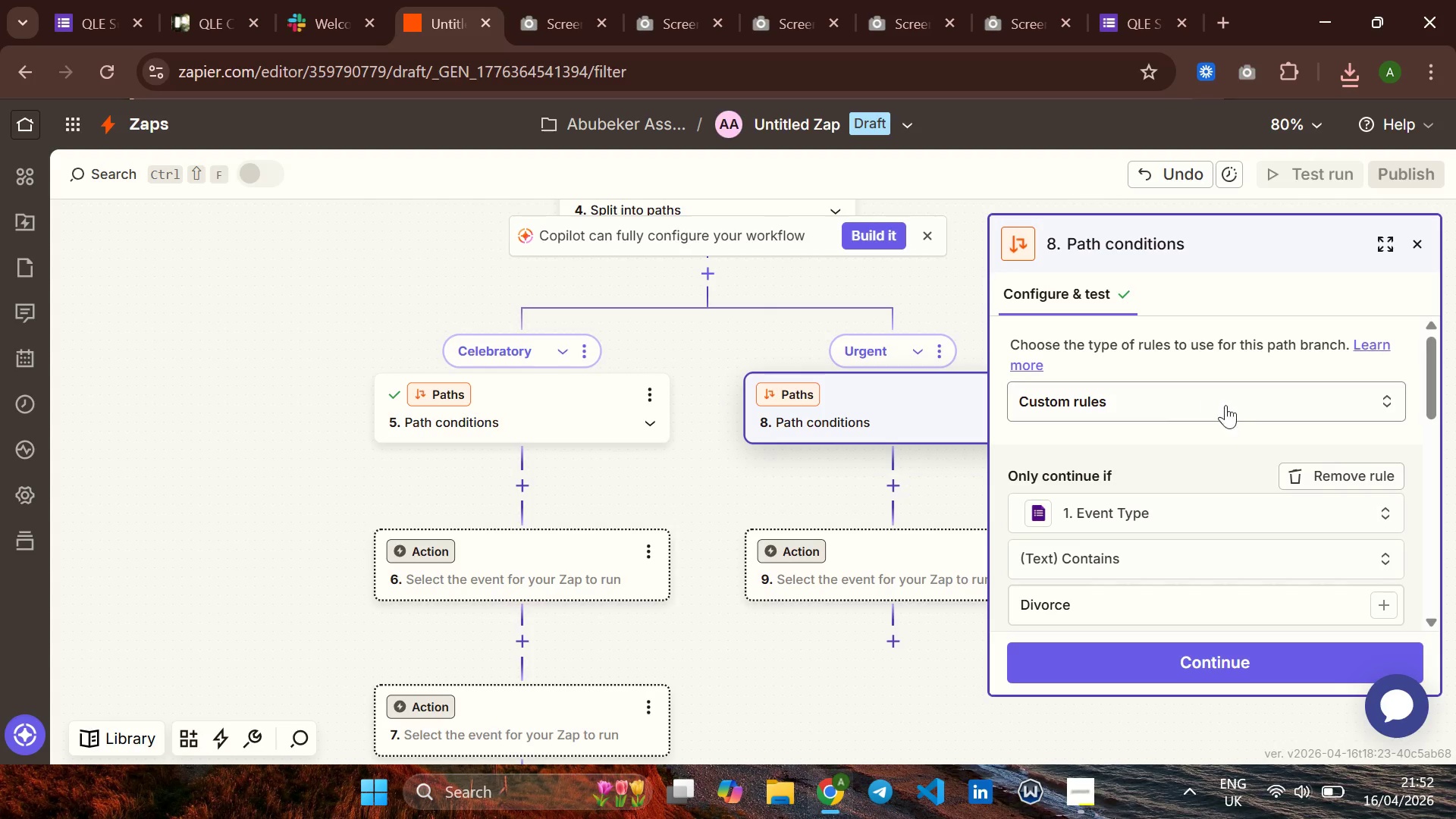 
mouse_move([1211, 435])
 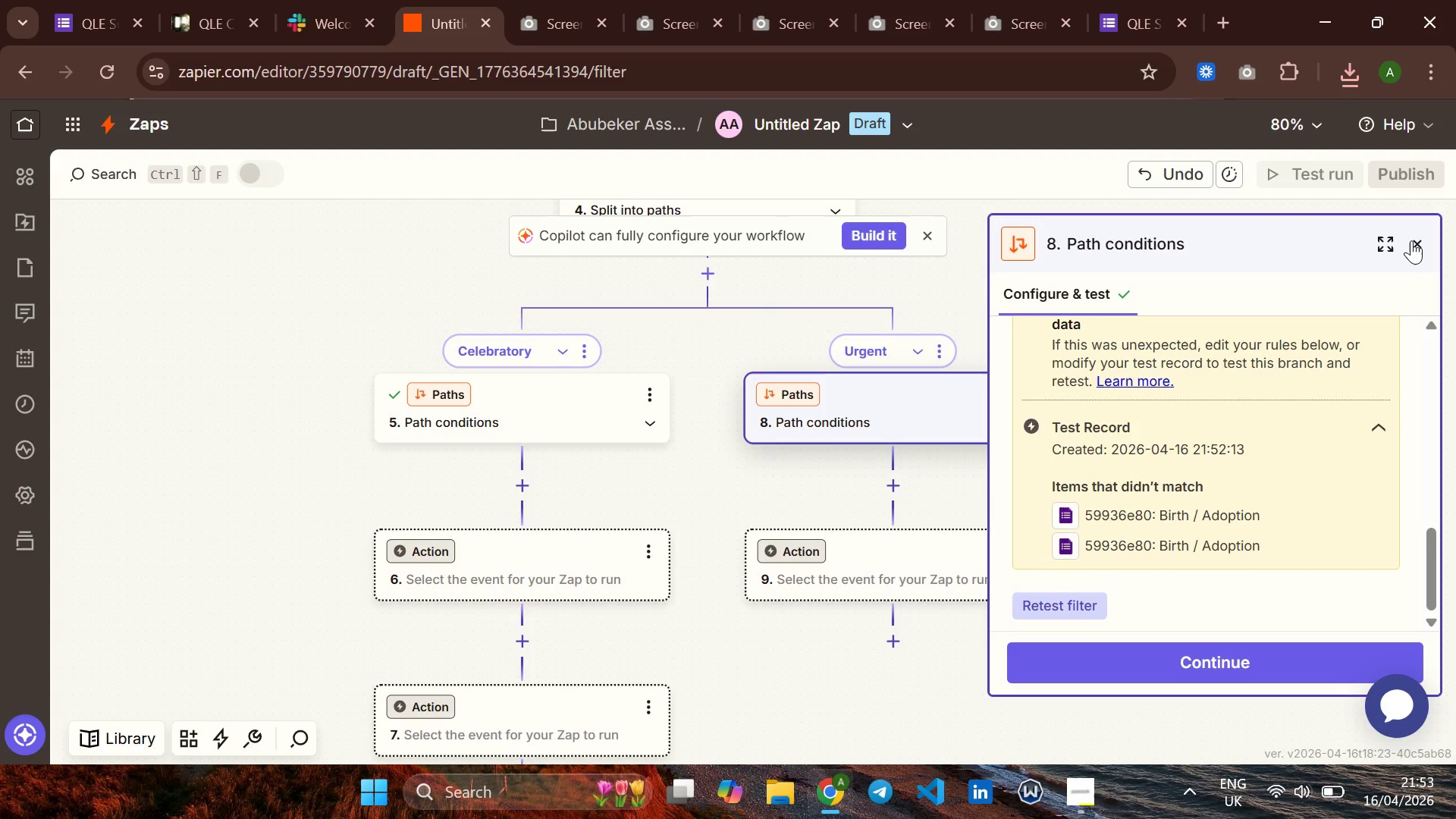 
left_click([1412, 240])
 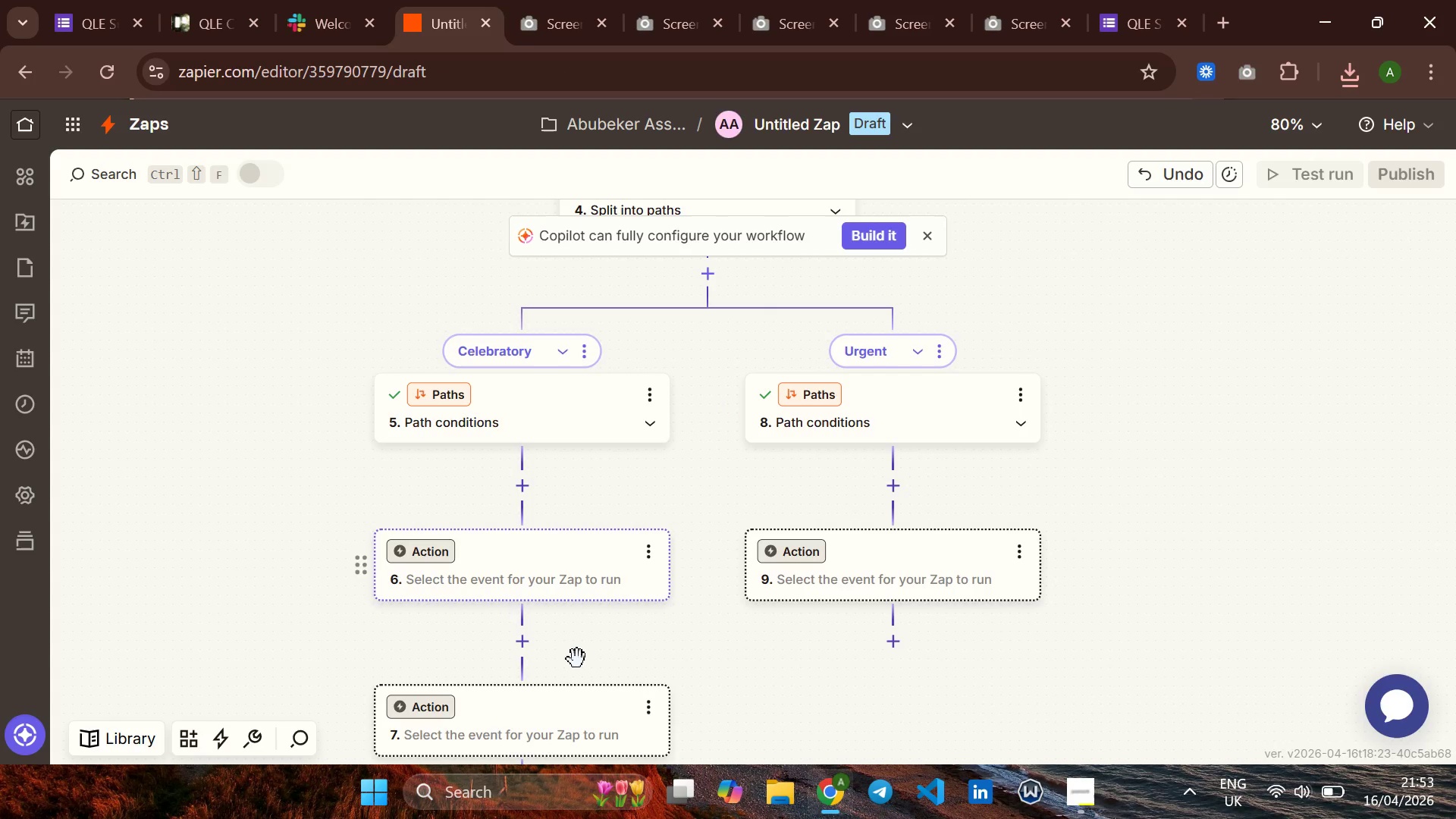 
mouse_move([1068, 786])
 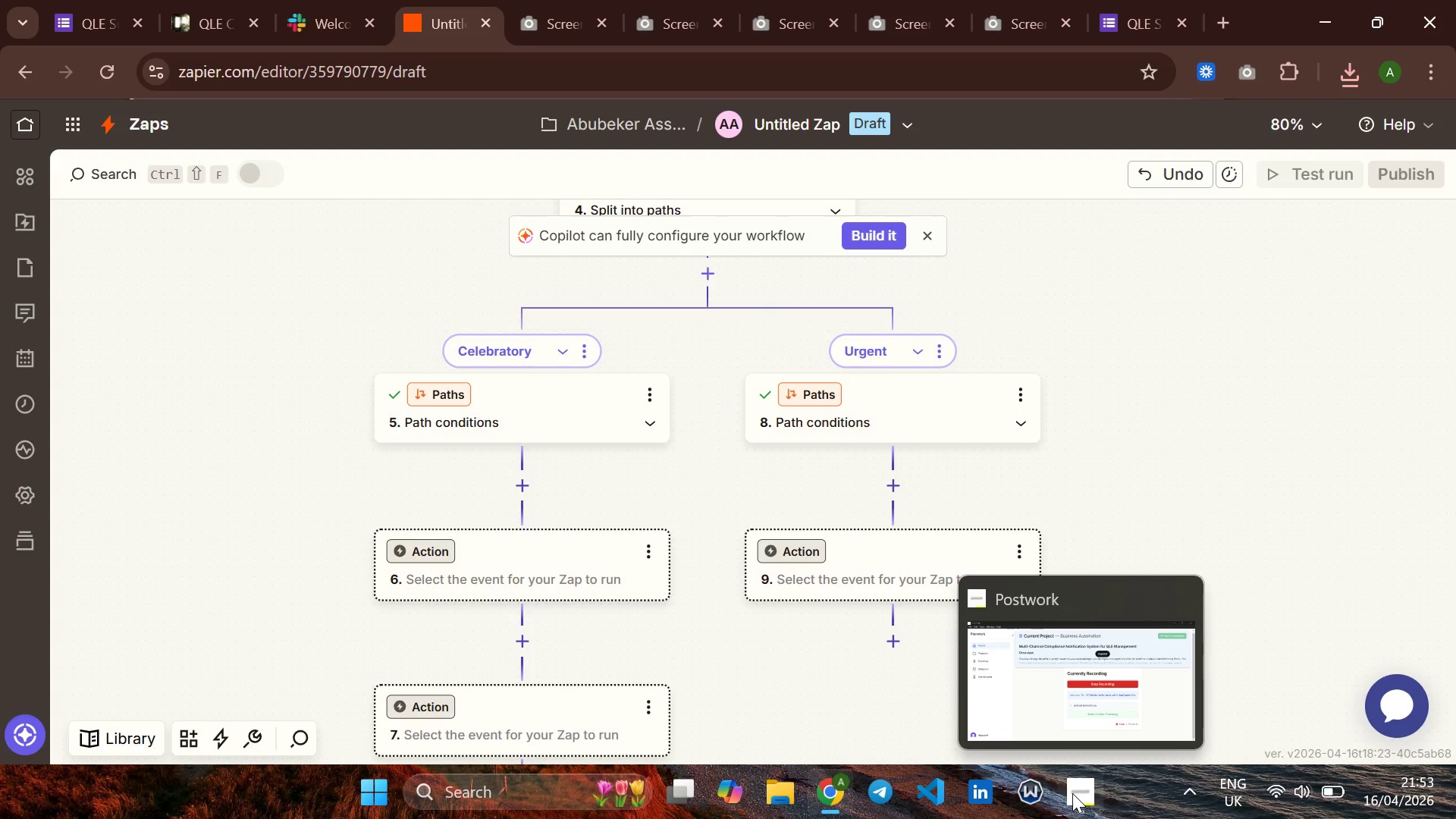 
left_click([1072, 793])